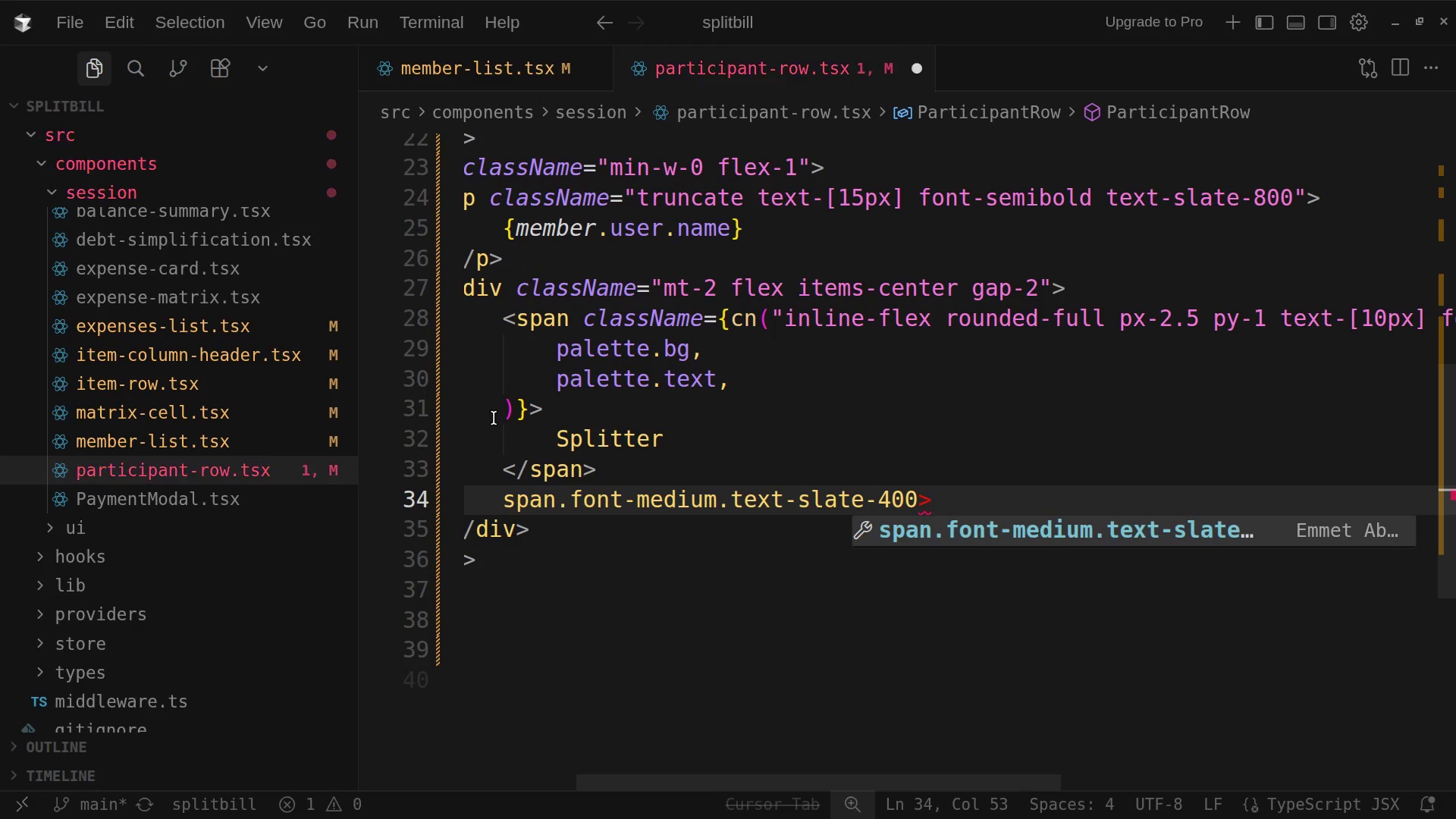 
 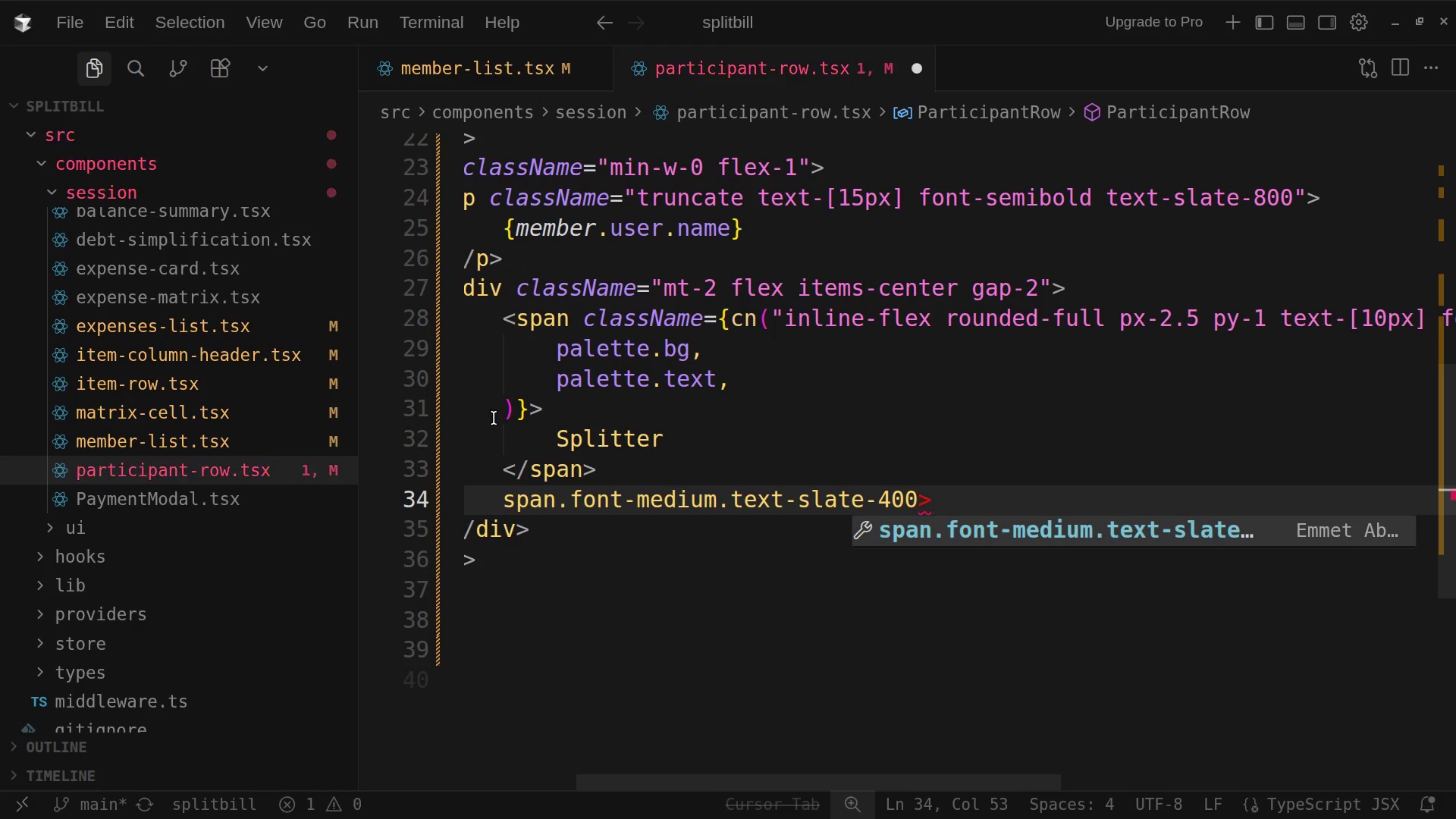 
key(Enter)
 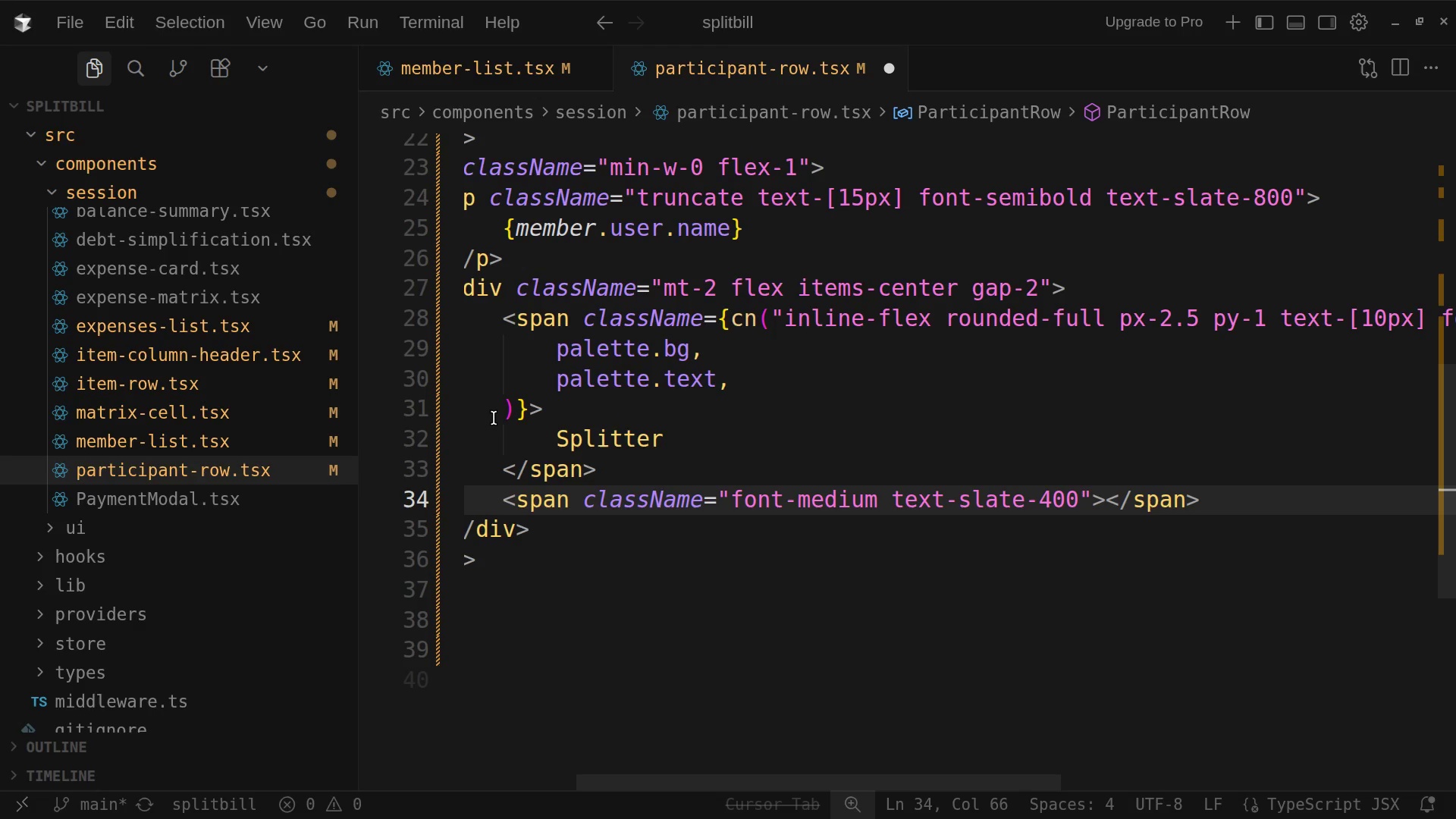 
key(Enter)
 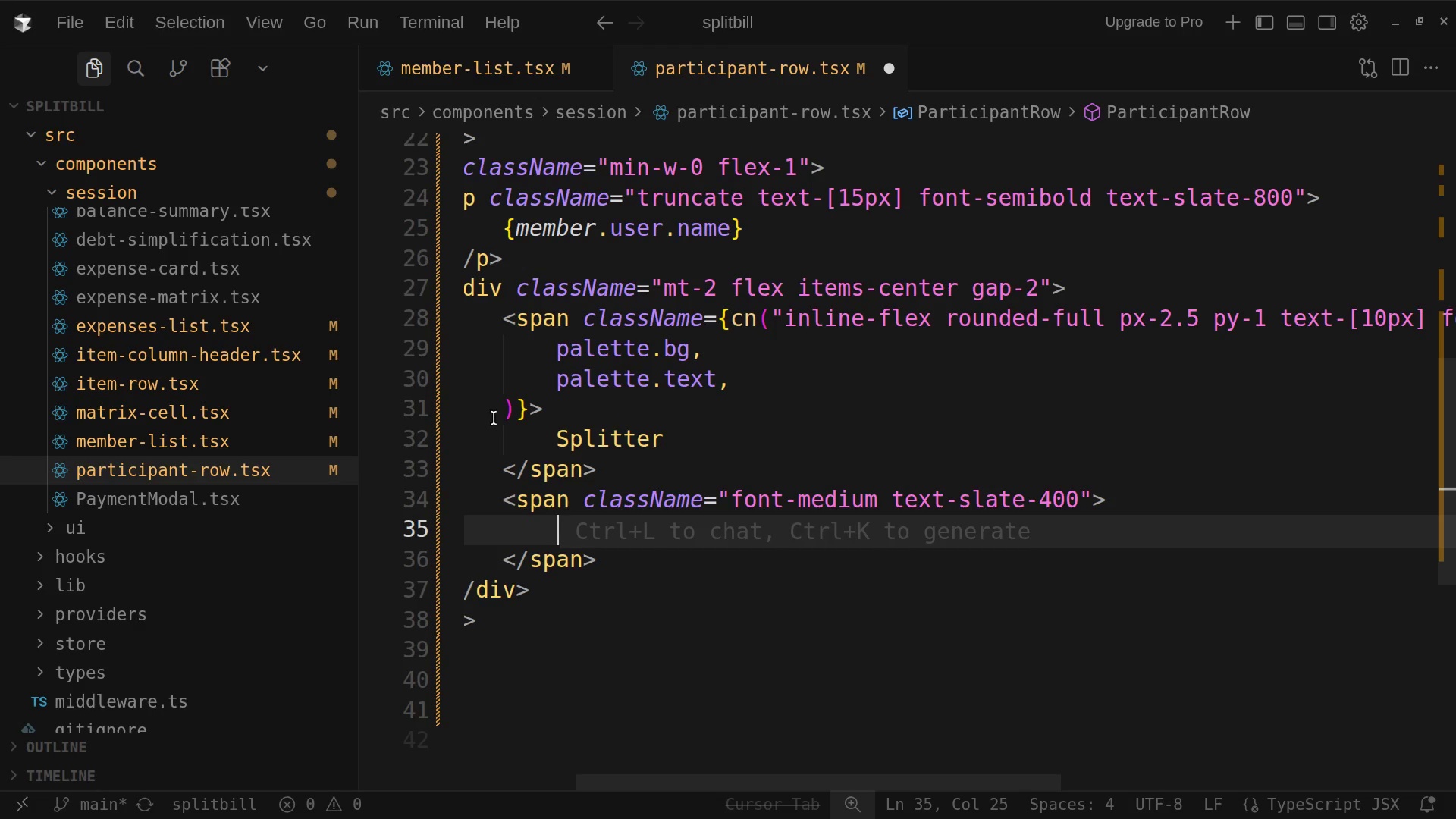 
type(Tap cells to include)
 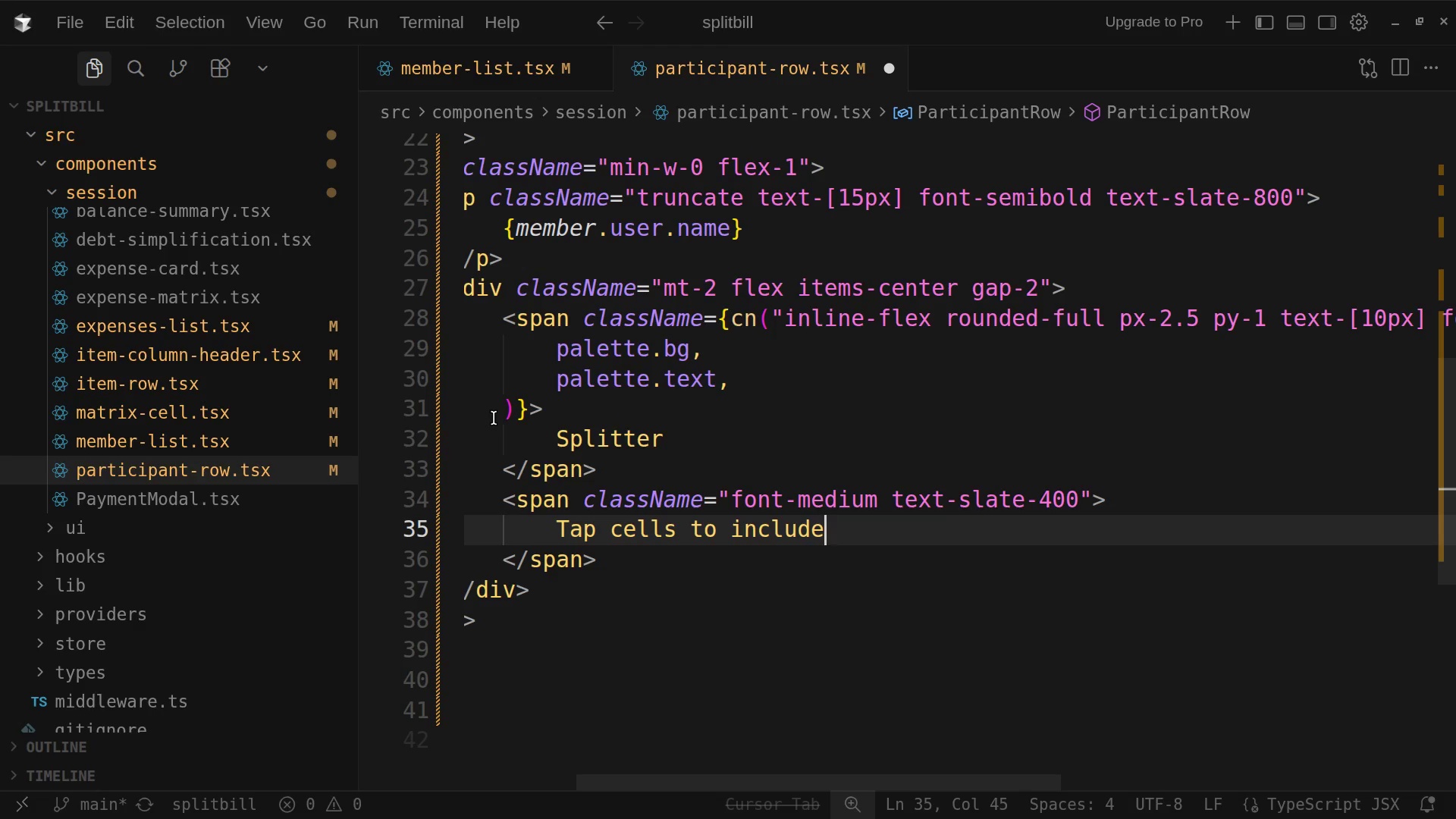 
wait(19.02)
 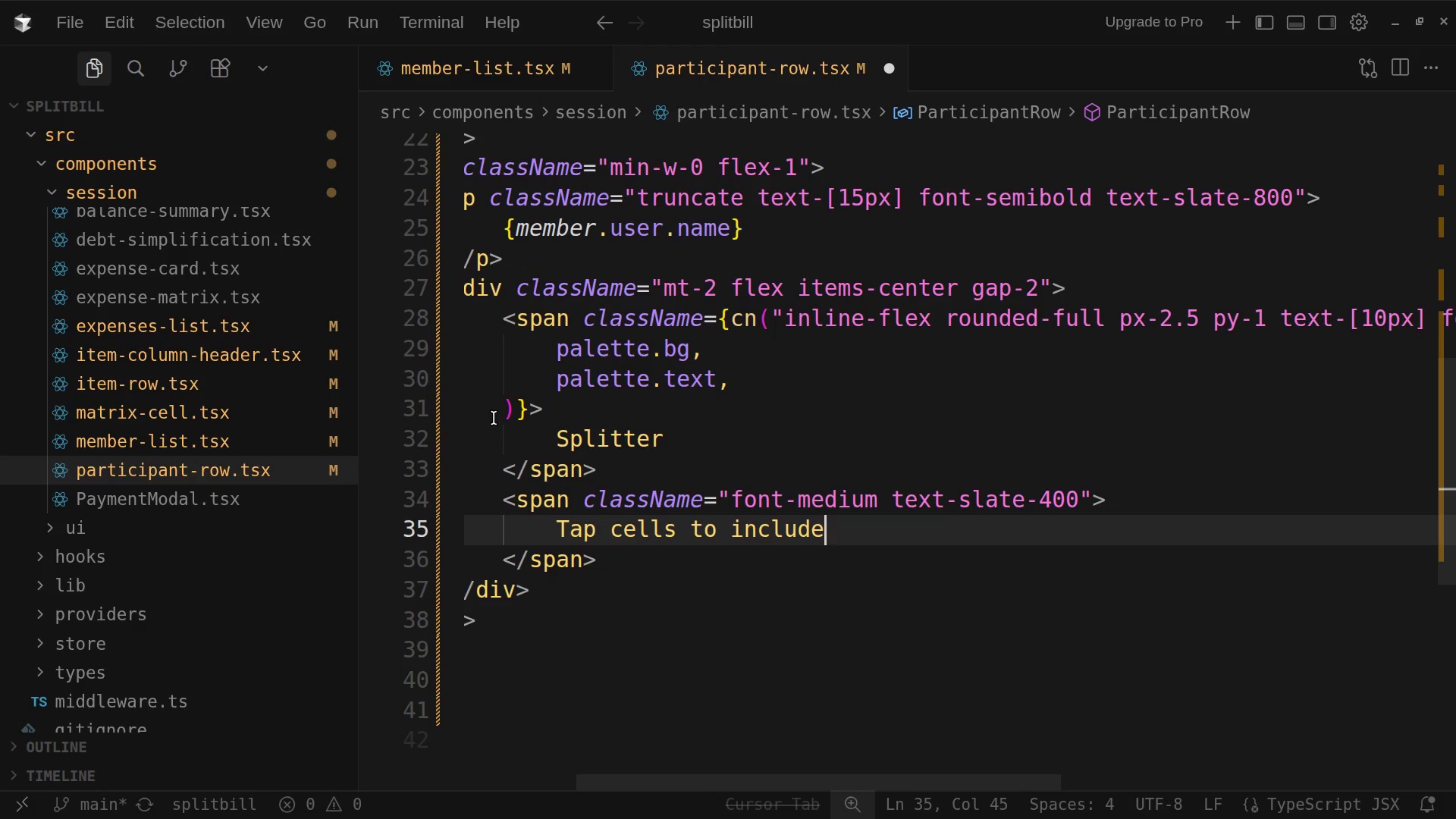 
scroll: coordinate [743, 480], scroll_direction: up, amount: 9.0
 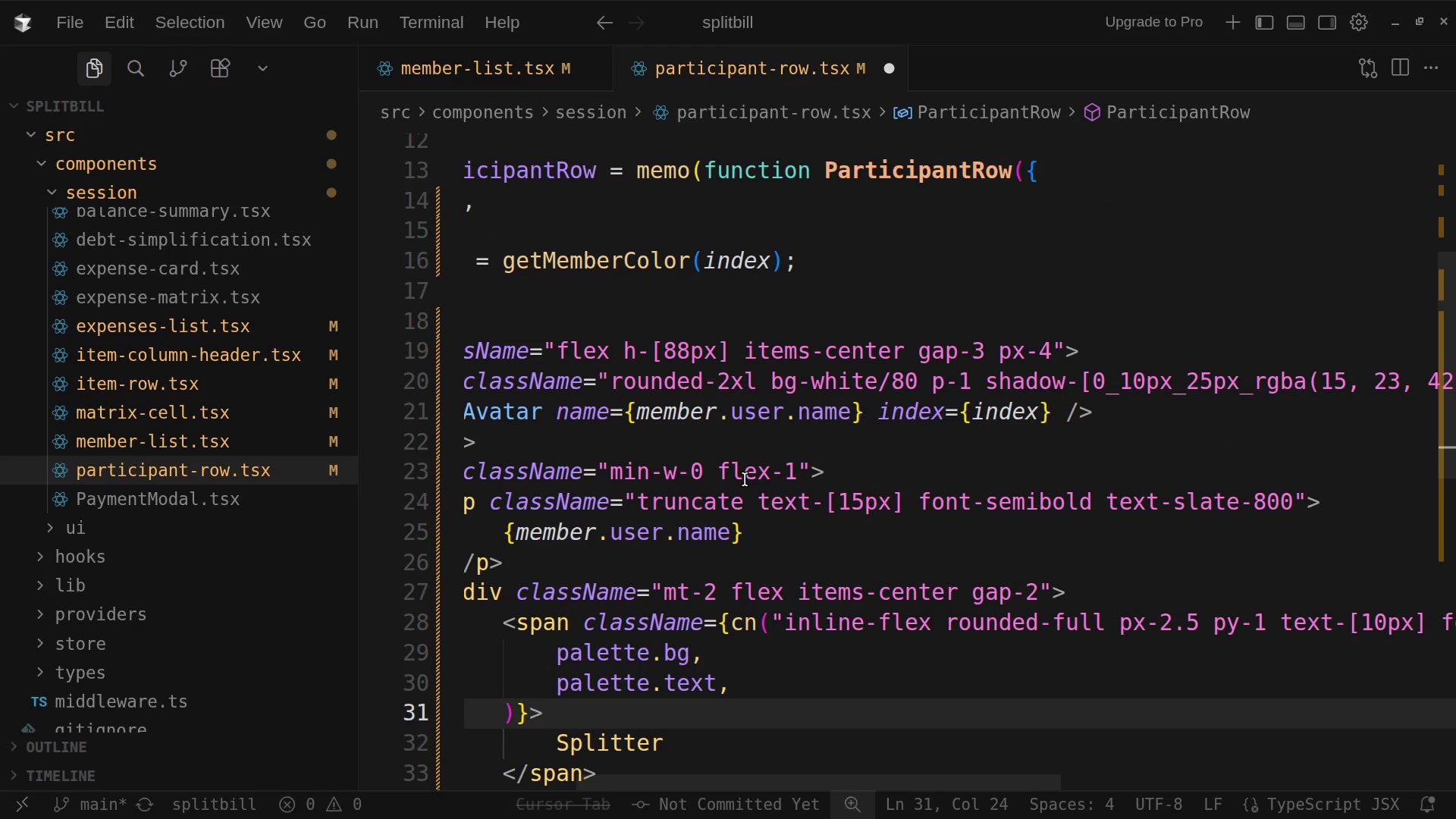 
hold_key(key=ShiftLeft, duration=0.93)
scroll: coordinate [745, 478], scroll_direction: up, amount: 27.0
 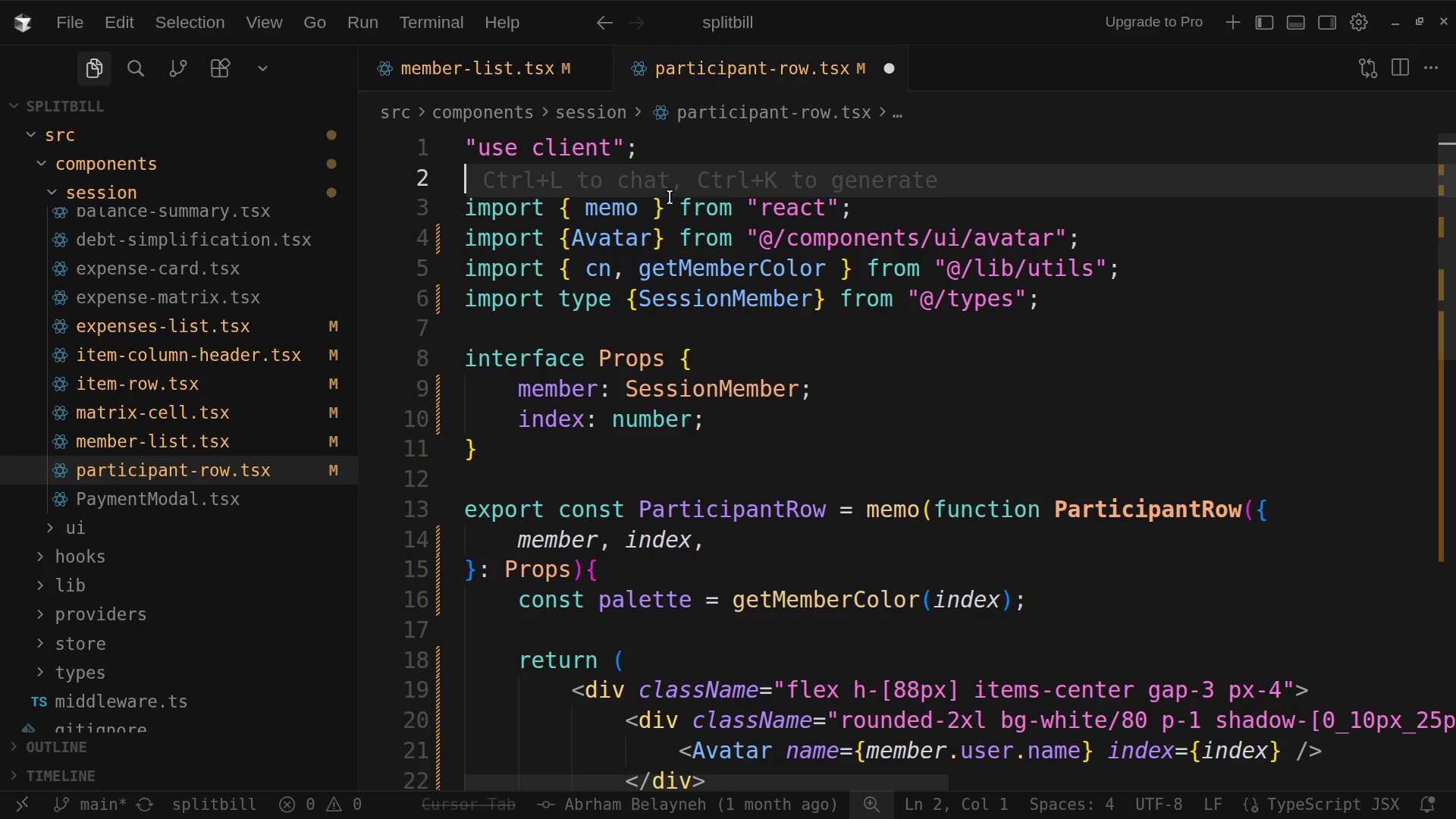 
scroll: coordinate [661, 329], scroll_direction: down, amount: 26.0
 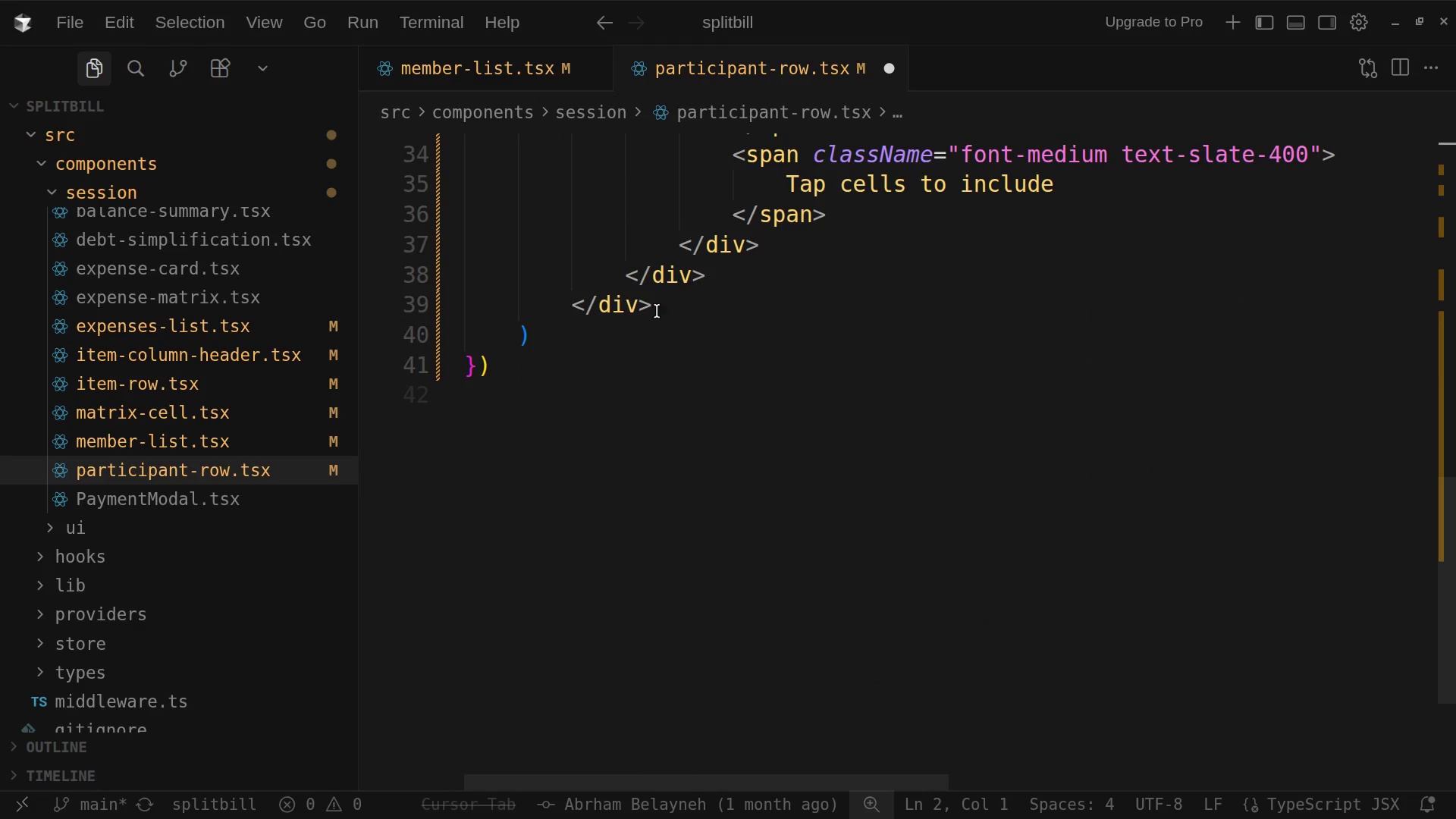 
left_click([685, 300])
 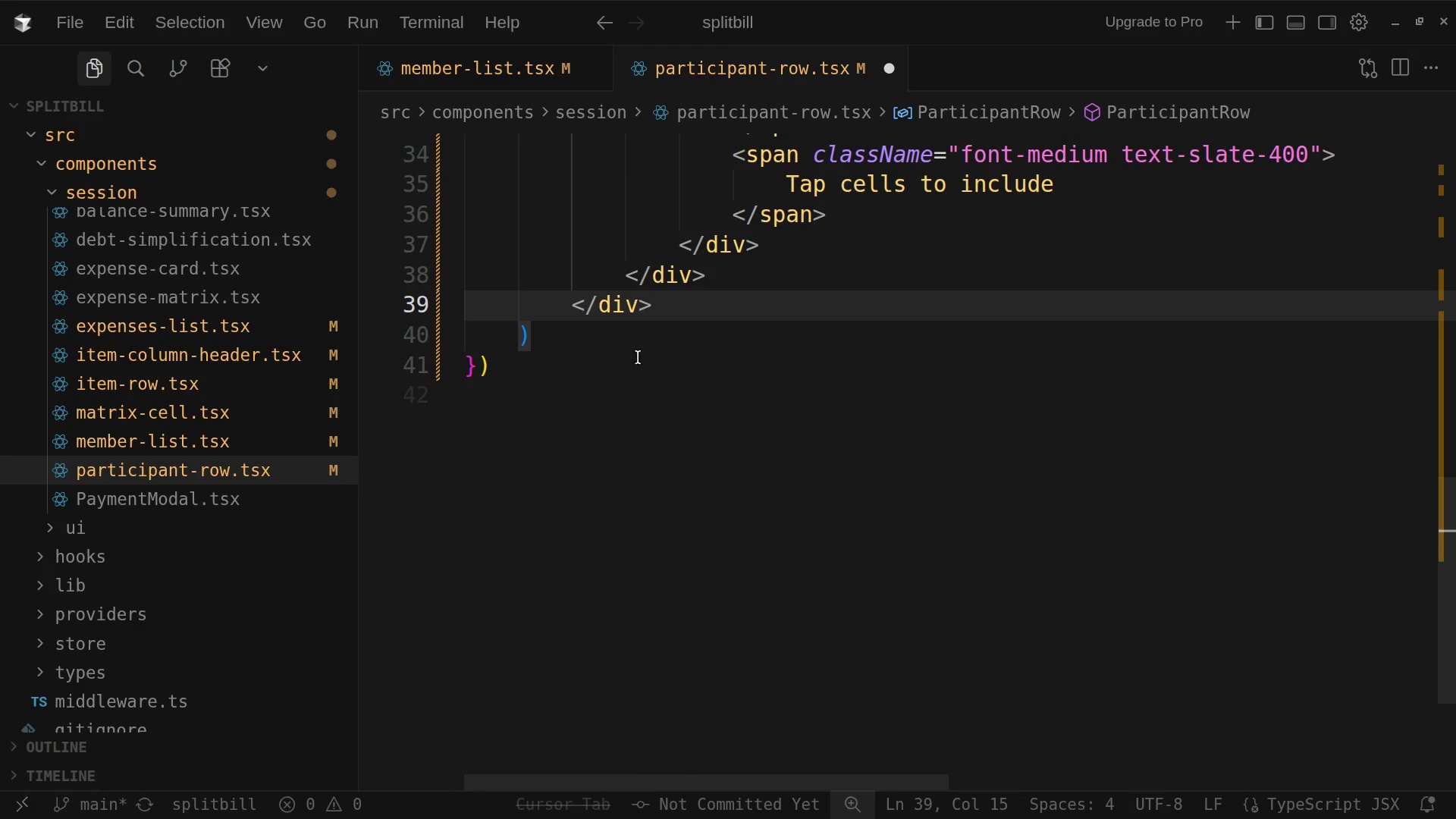 
left_click([639, 356])
 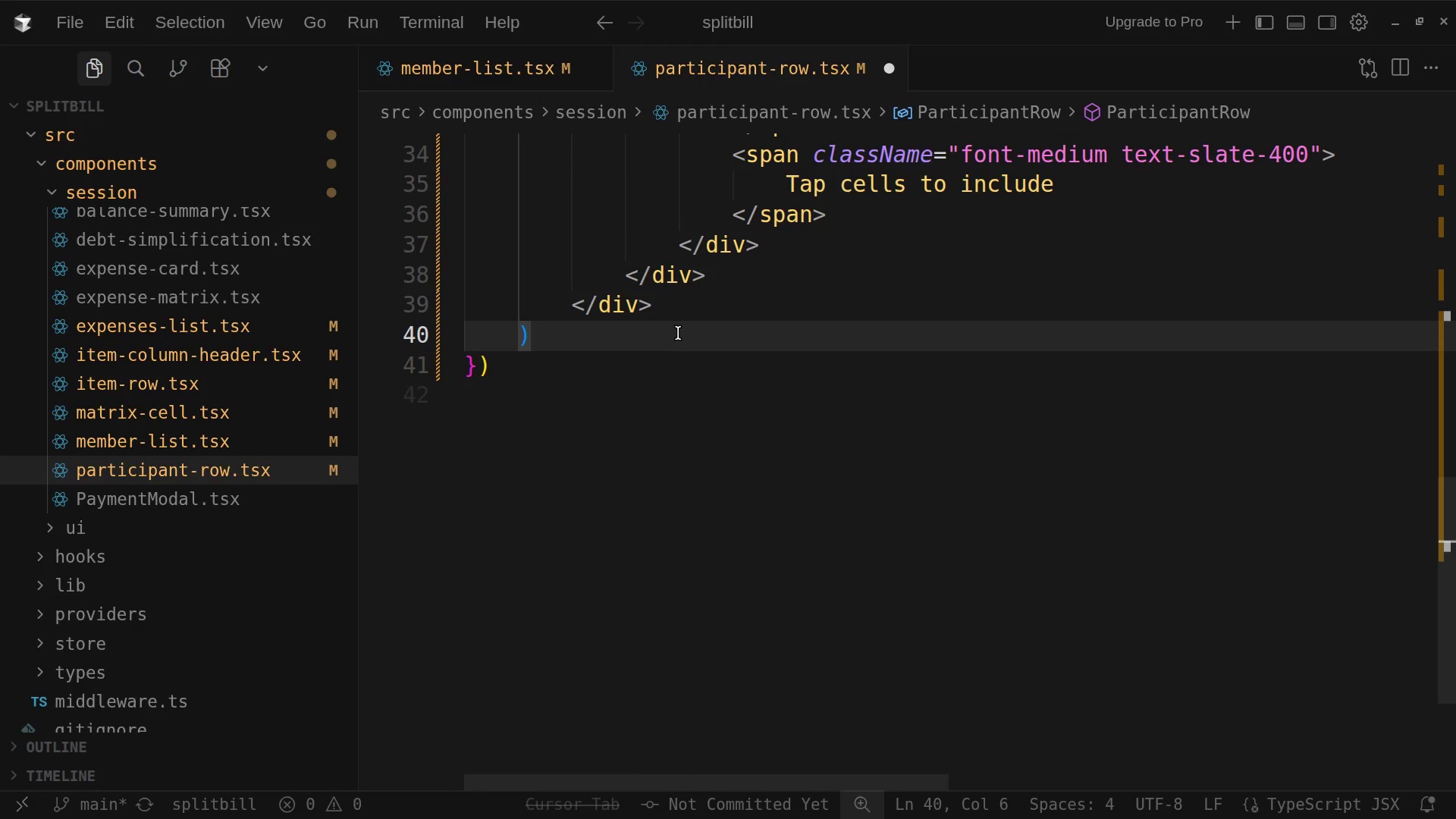 
key(Semicolon)
 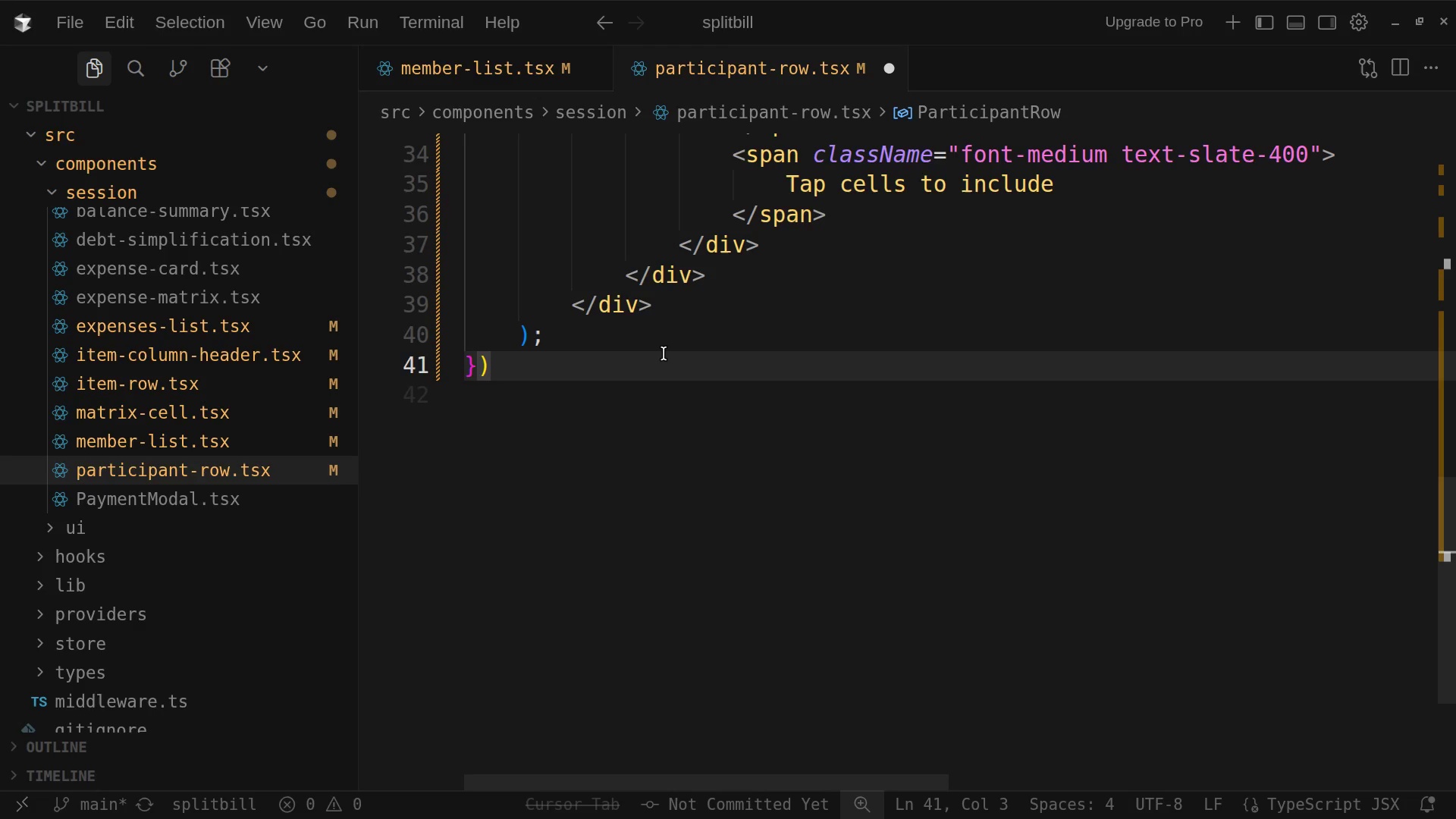 
key(Semicolon)
 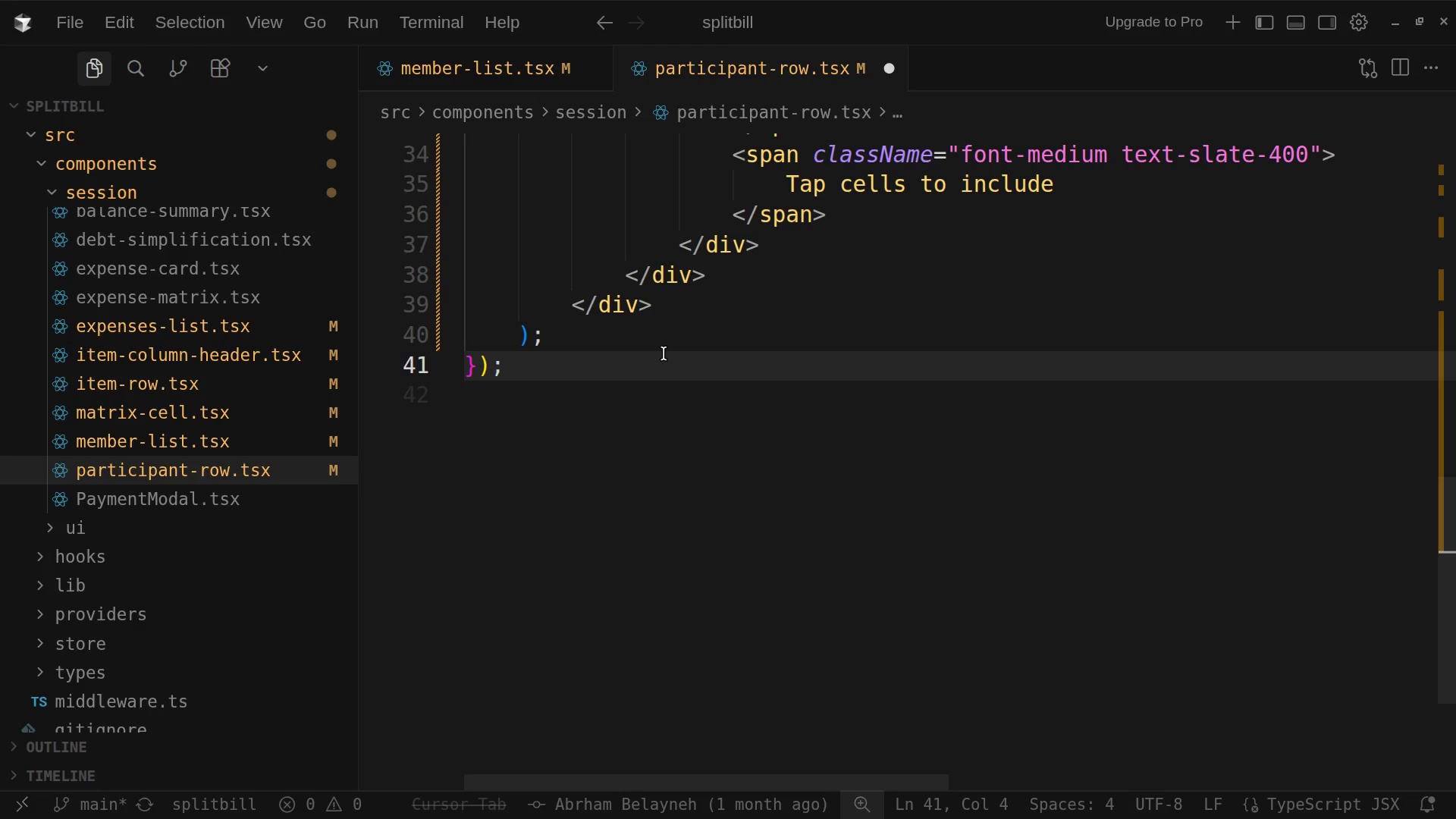 
key(Control+S)
 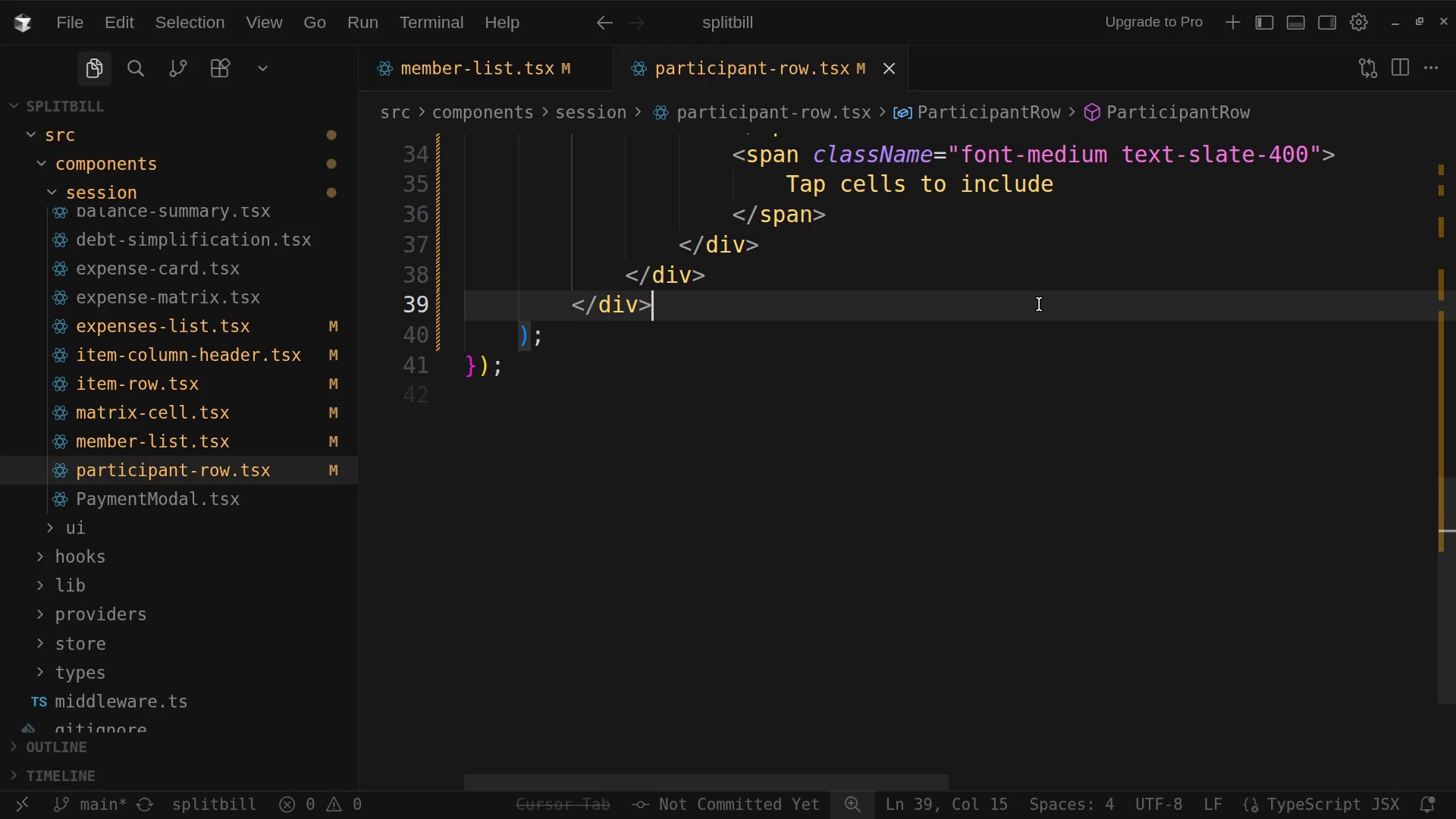 
wait(19.02)
 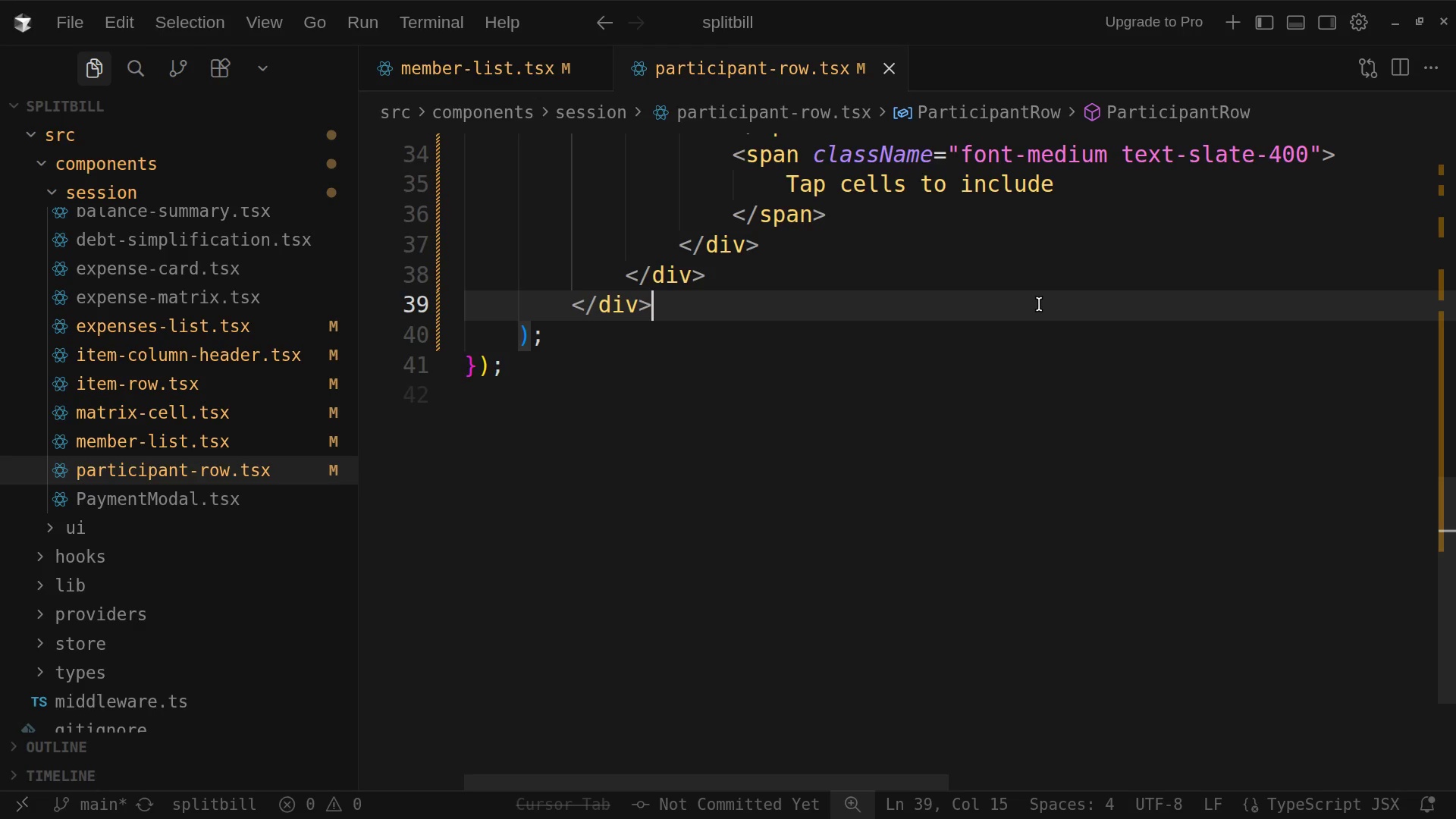 
left_click([836, 369])
 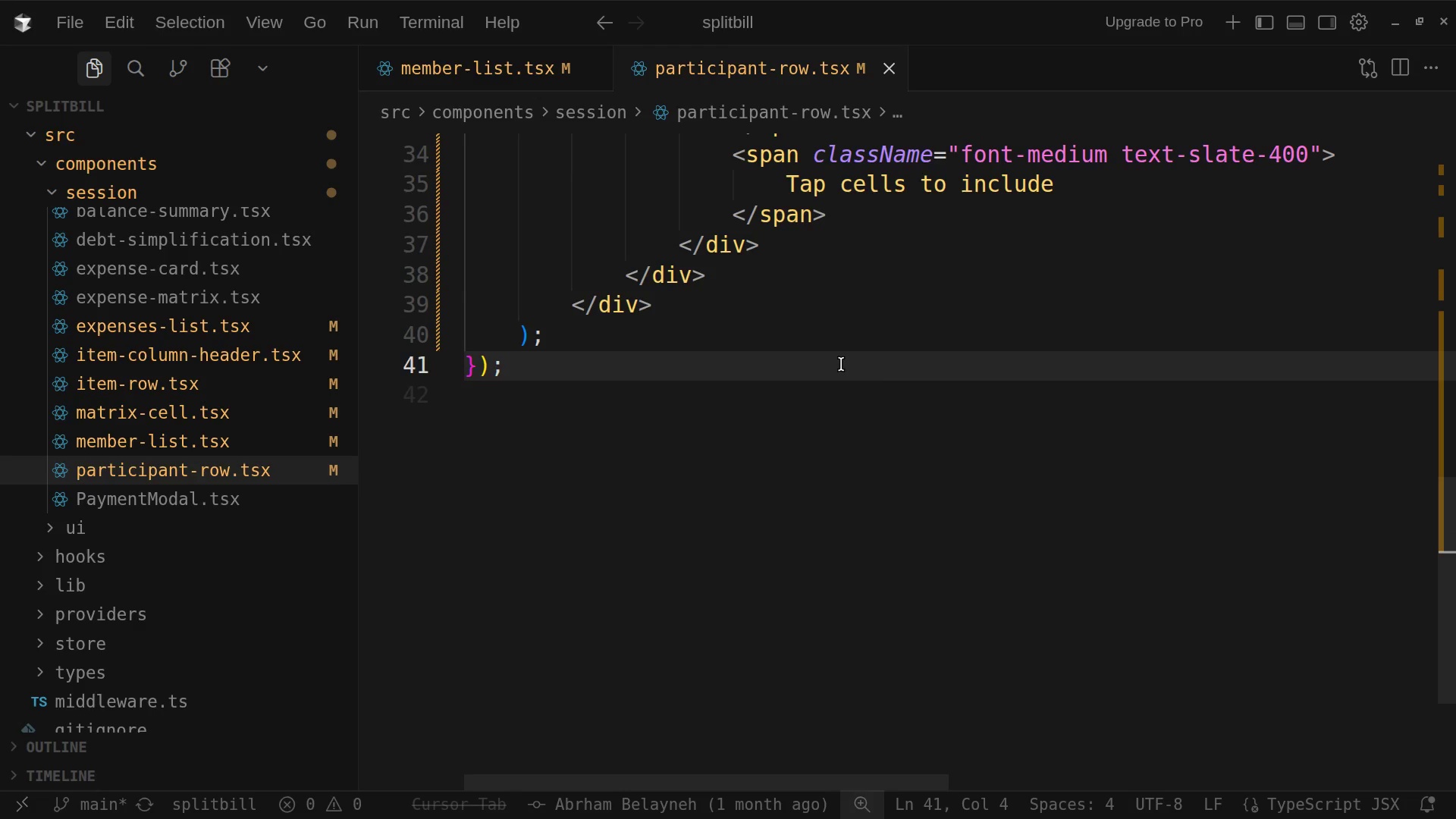 
scroll: coordinate [841, 364], scroll_direction: up, amount: 4.0
 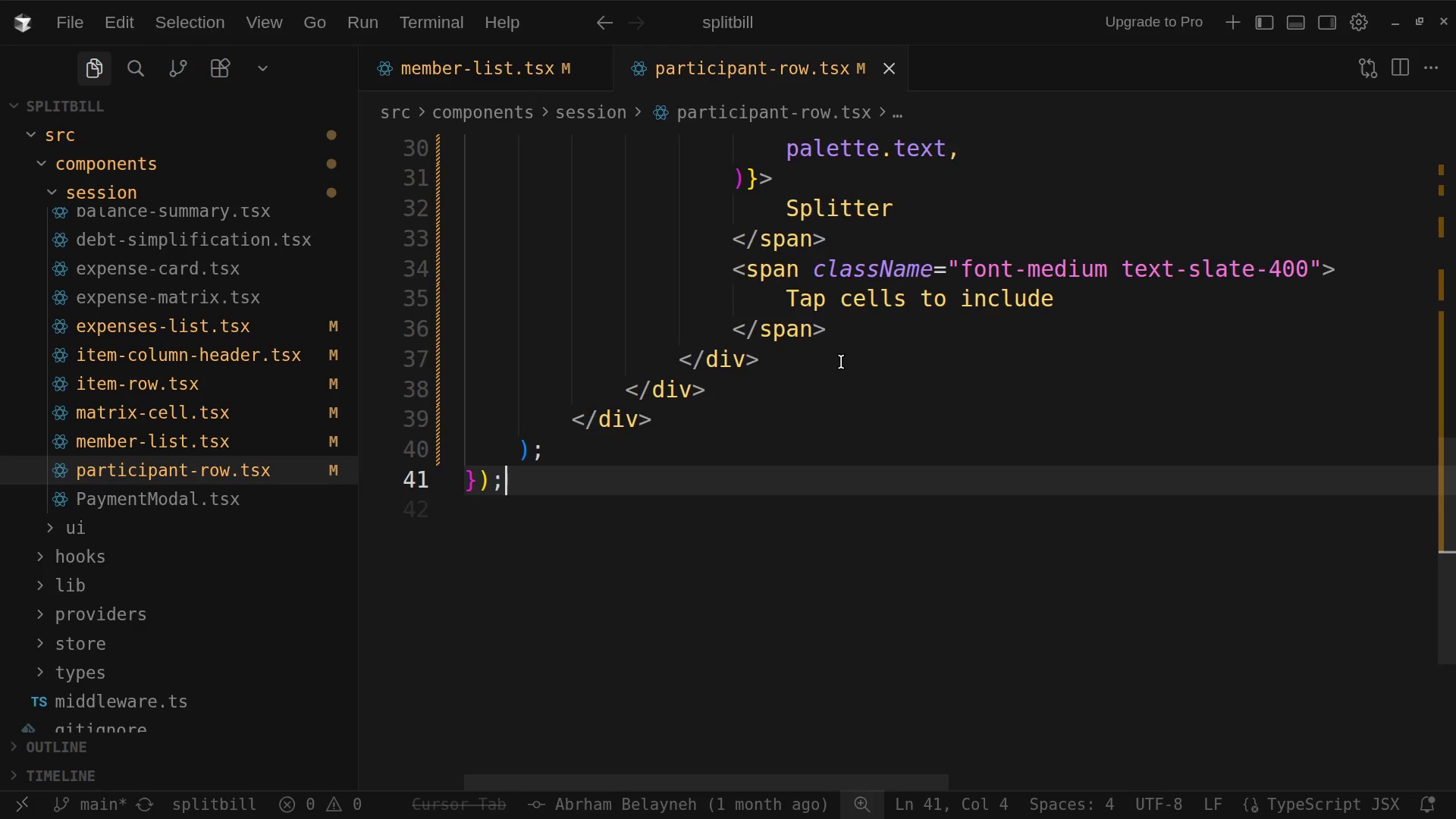 
scroll: coordinate [233, 434], scroll_direction: down, amount: 5.0
 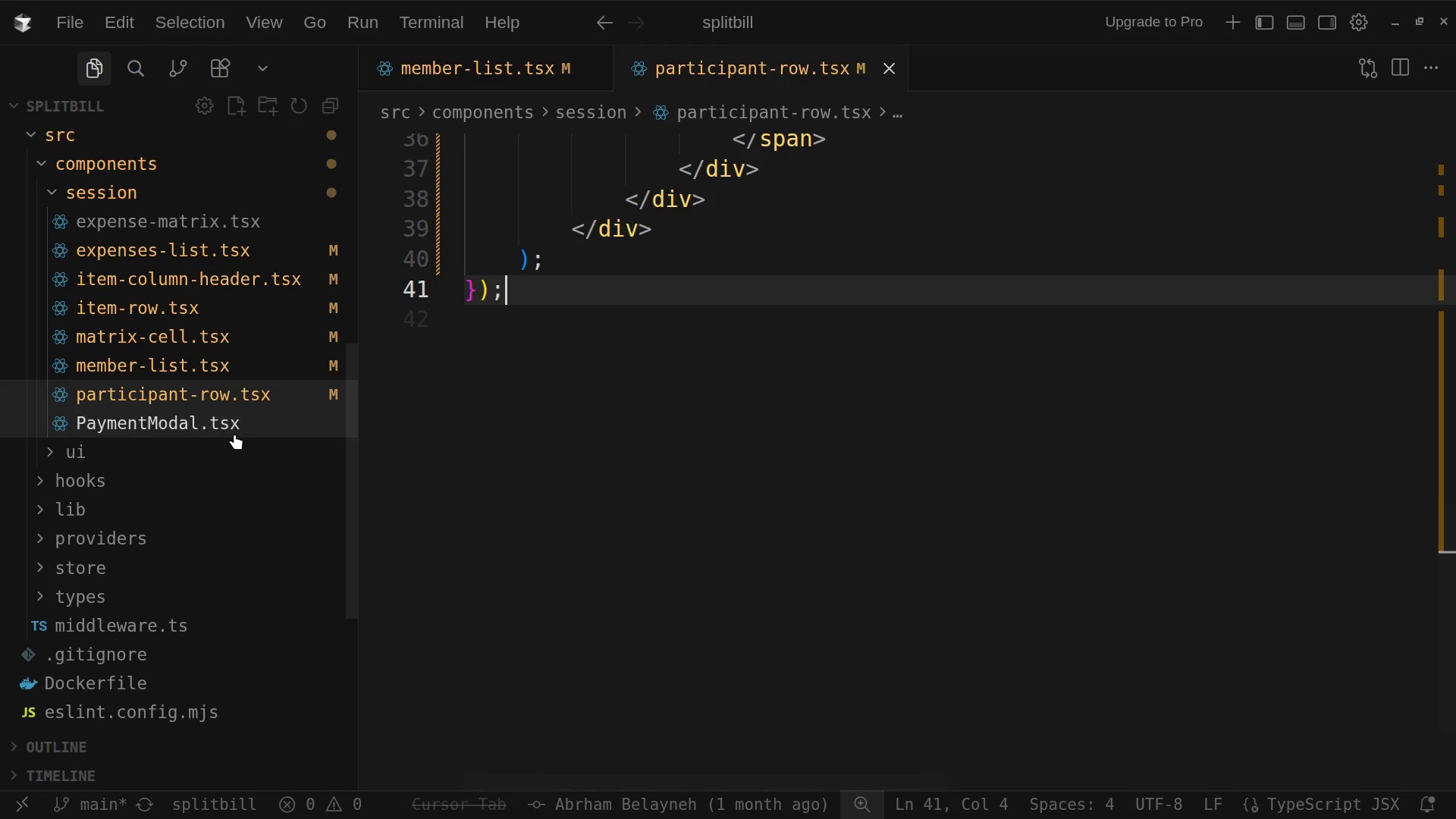 
scroll: coordinate [237, 431], scroll_direction: up, amount: 2.0
 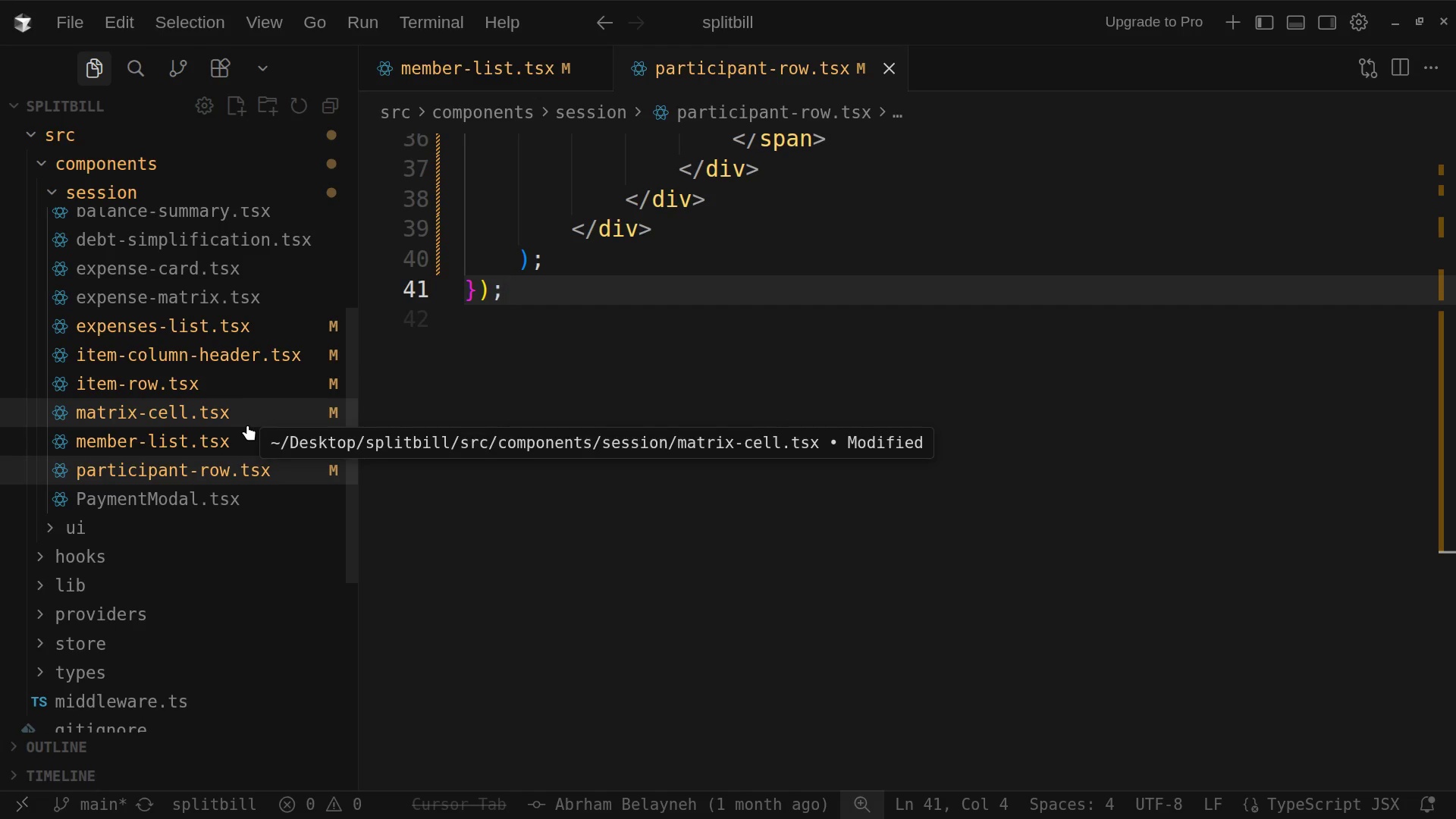 
wait(6.33)
 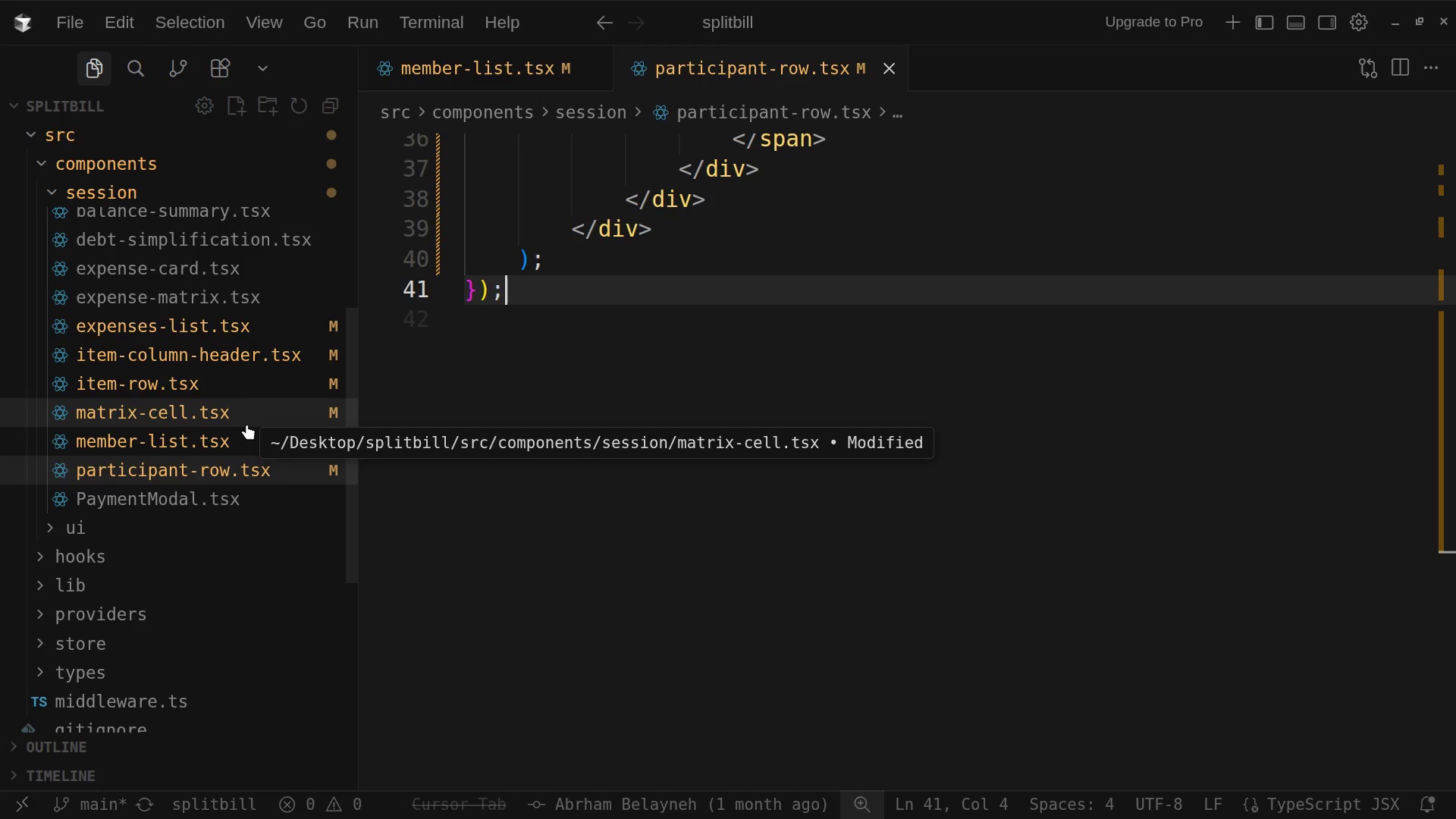 
scroll: coordinate [654, 391], scroll_direction: up, amount: 1.0
 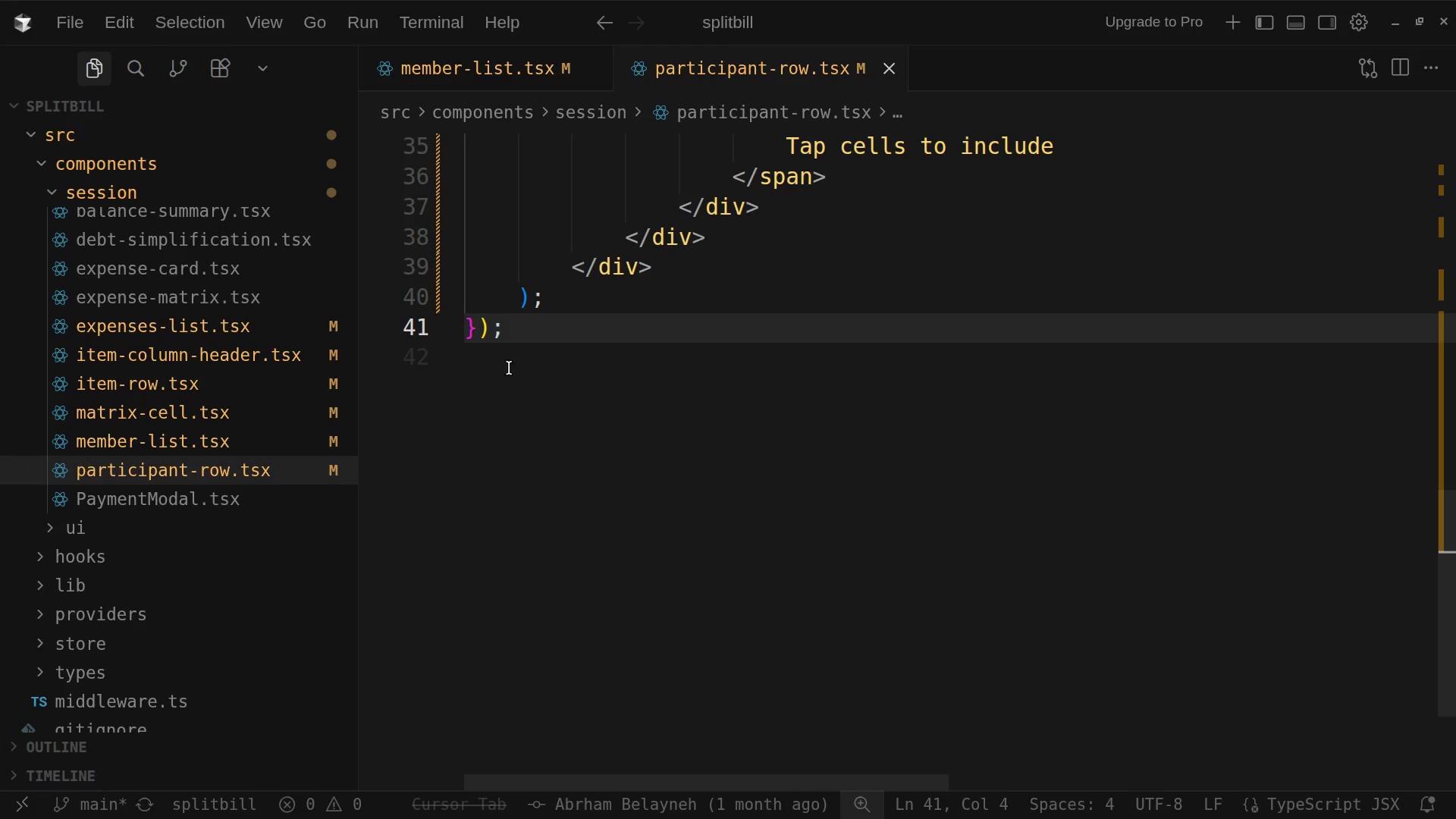 
left_click([522, 375])
 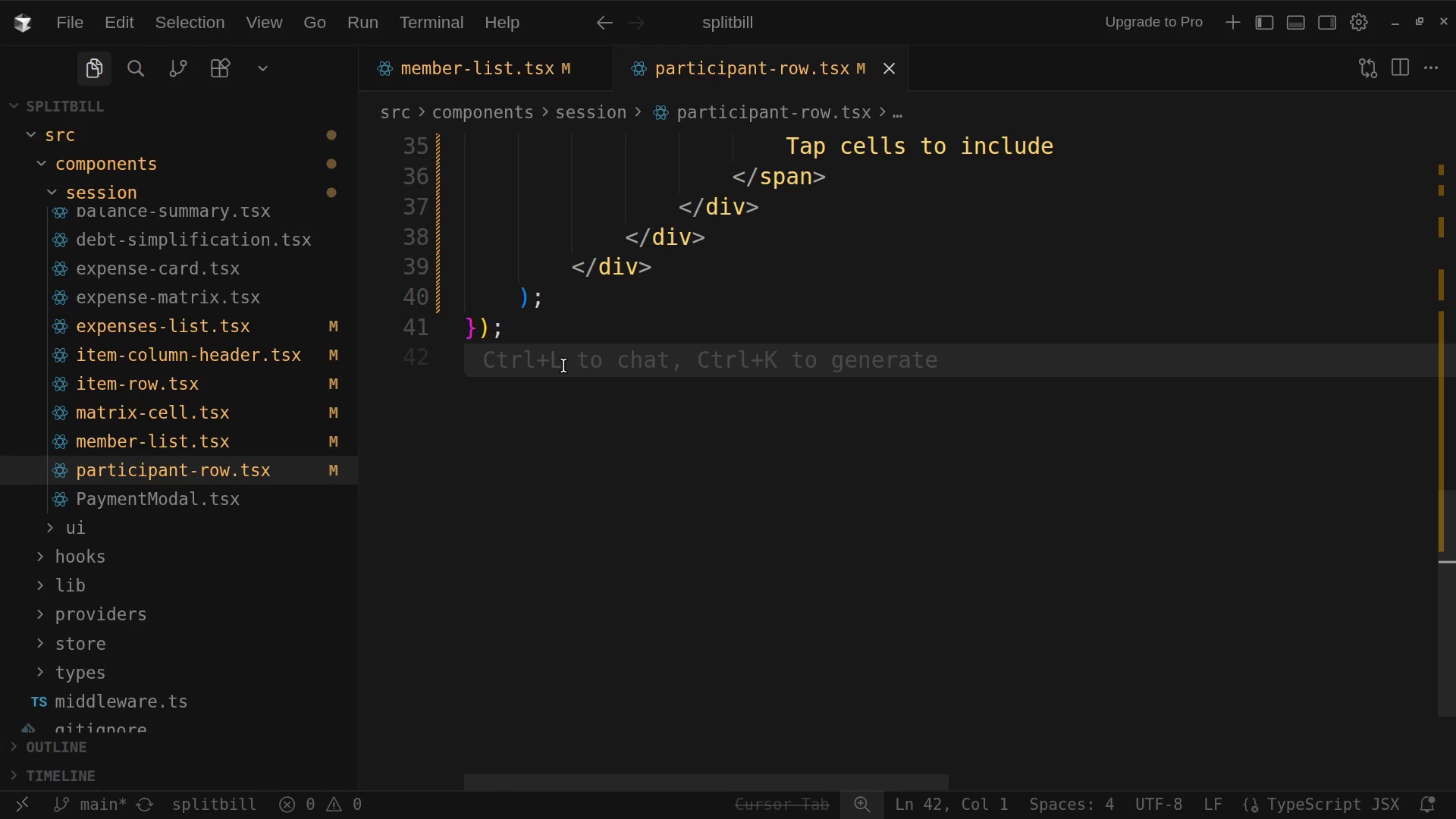 
scroll: coordinate [568, 375], scroll_direction: up, amount: 13.0
 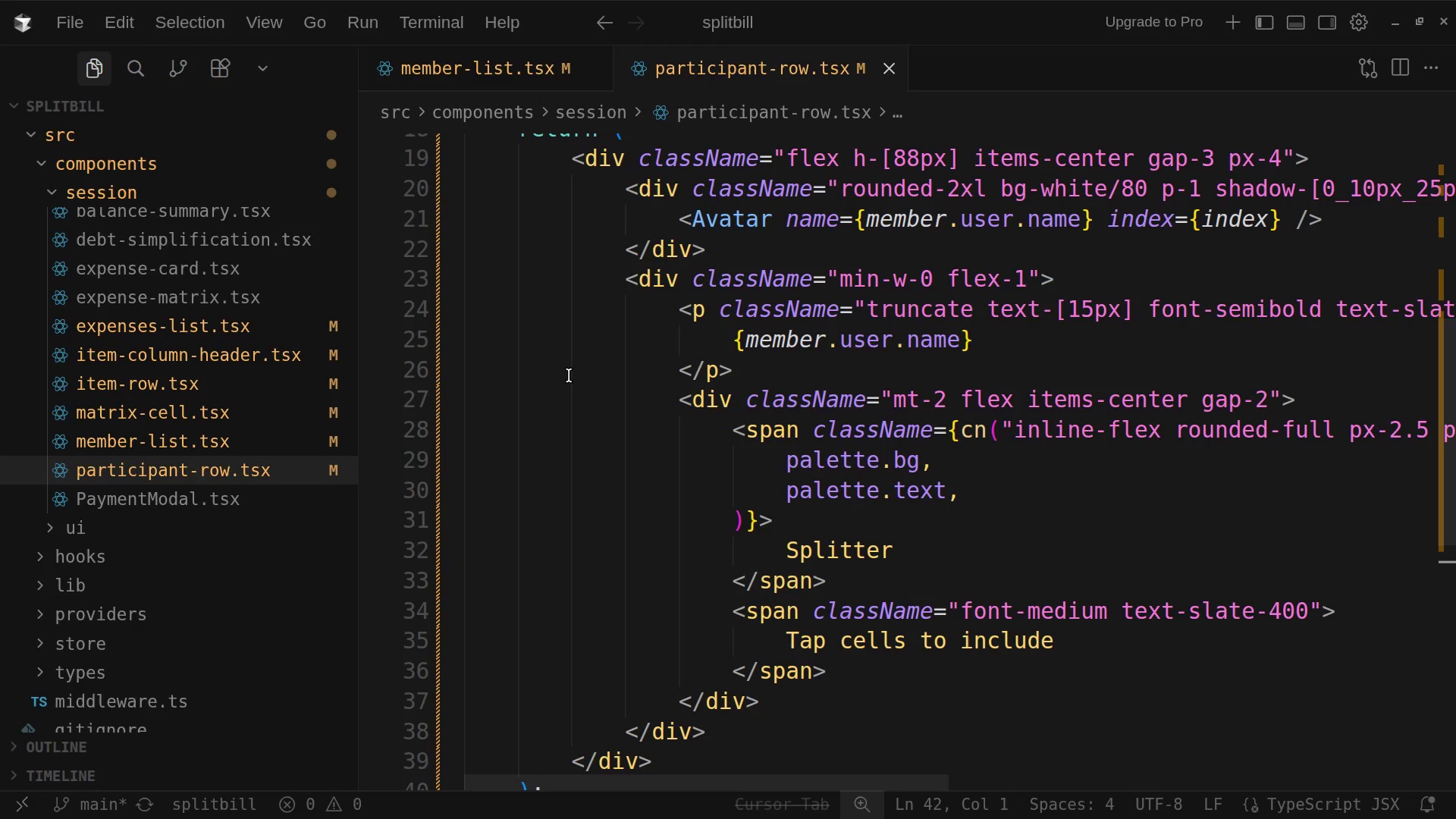 
wait(14.3)
 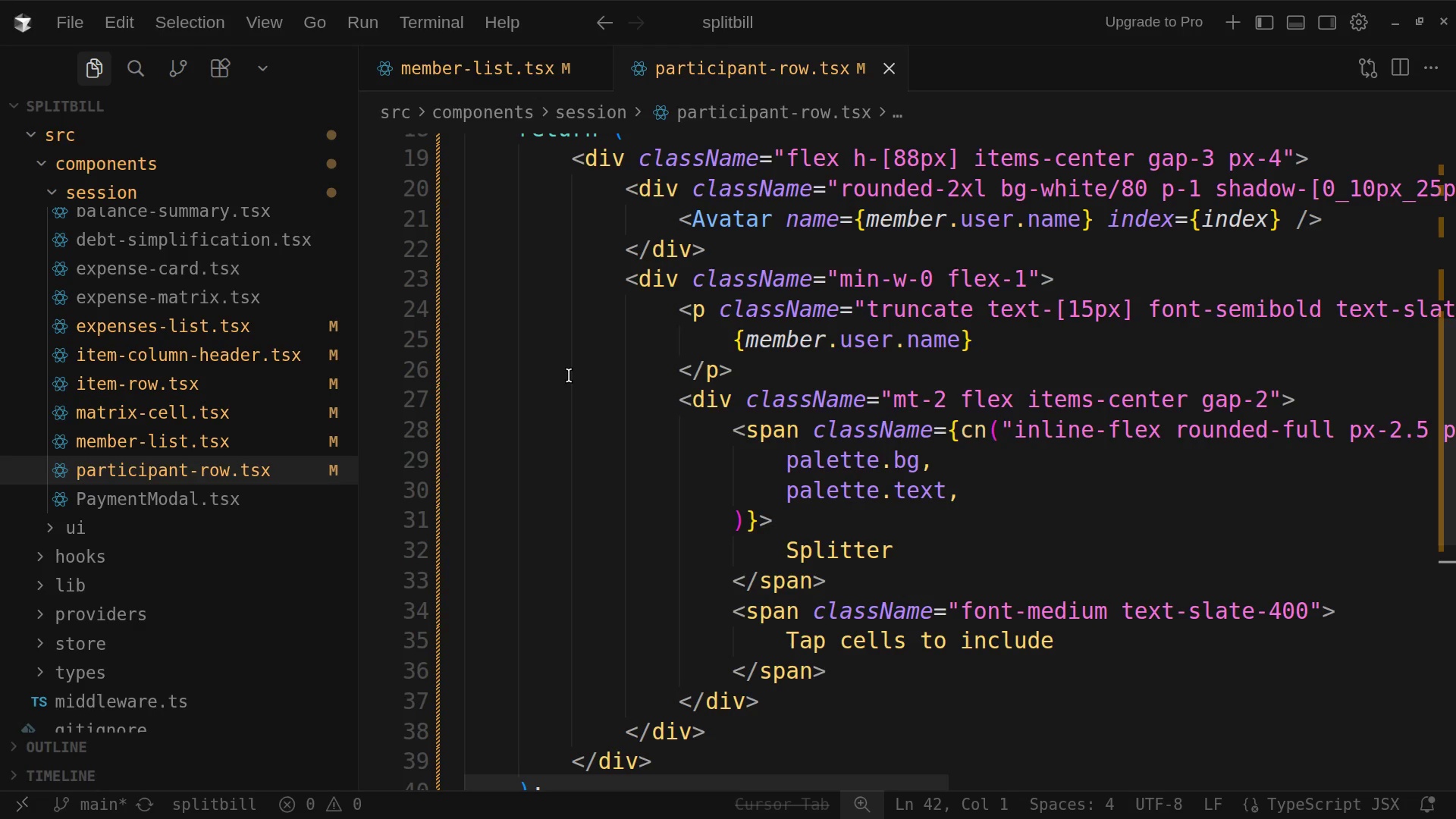 
scroll: coordinate [211, 384], scroll_direction: down, amount: 2.0
 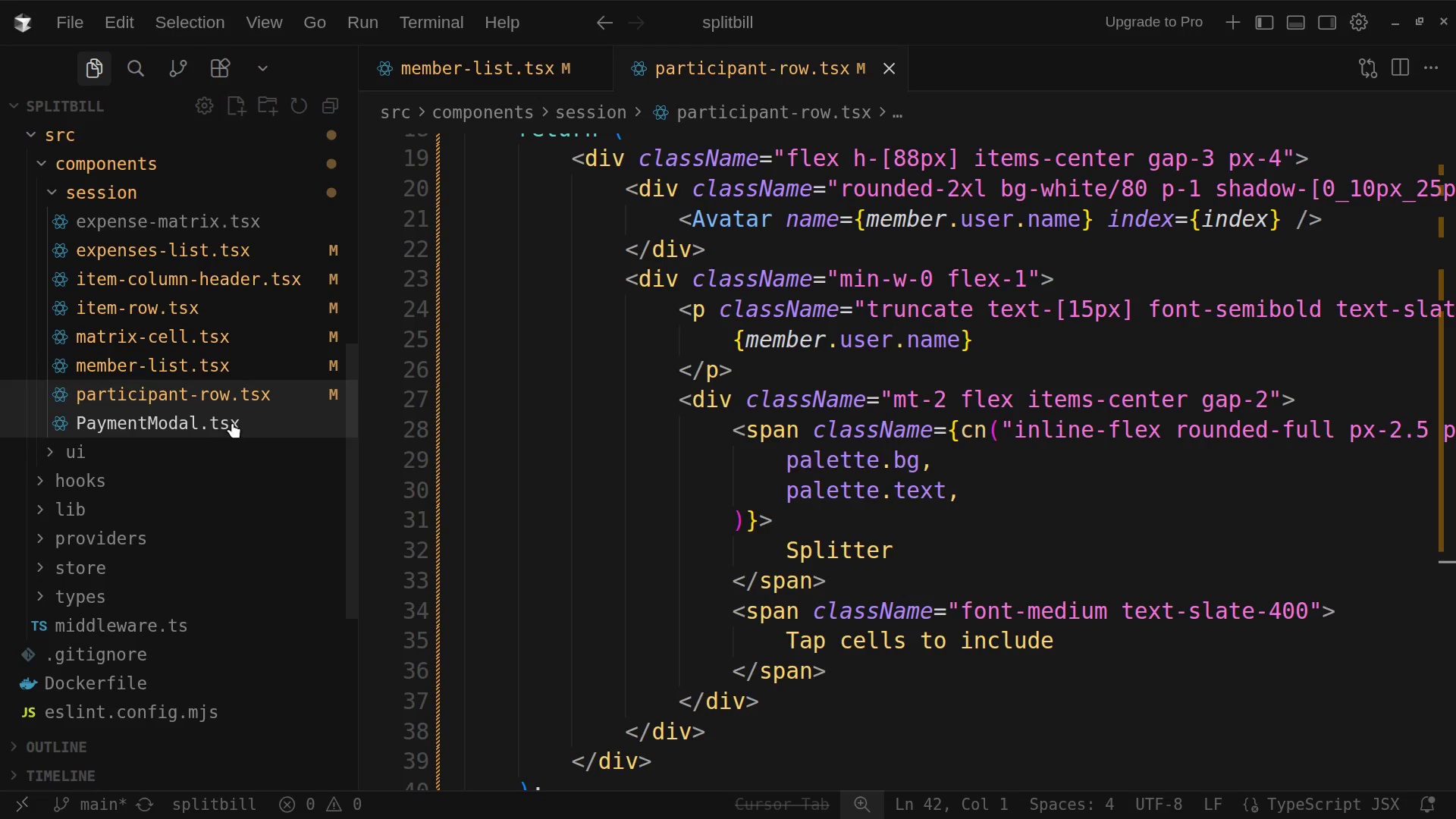 
scroll: coordinate [232, 419], scroll_direction: up, amount: 3.0
 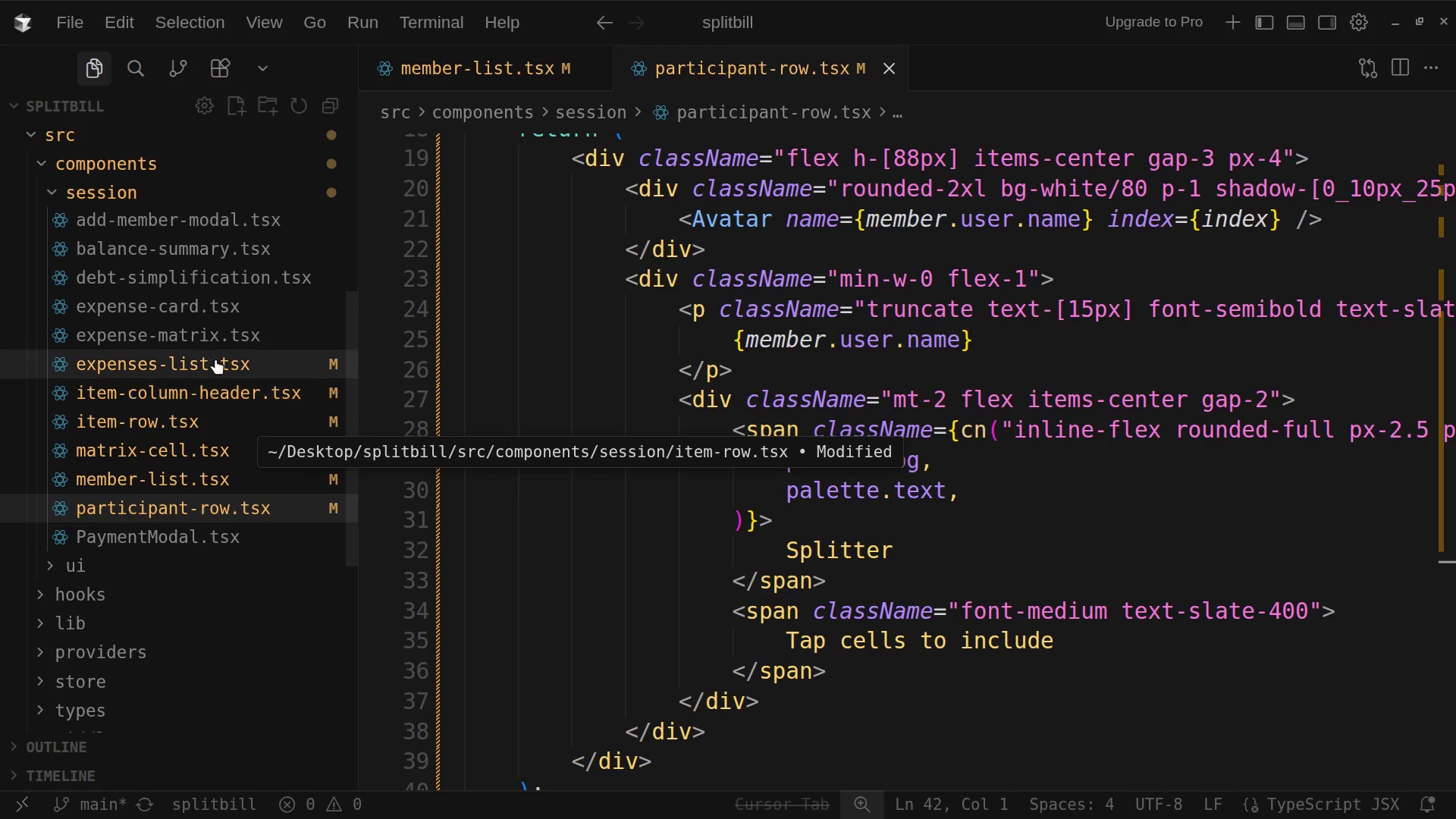 
mouse_move([250, 425])
 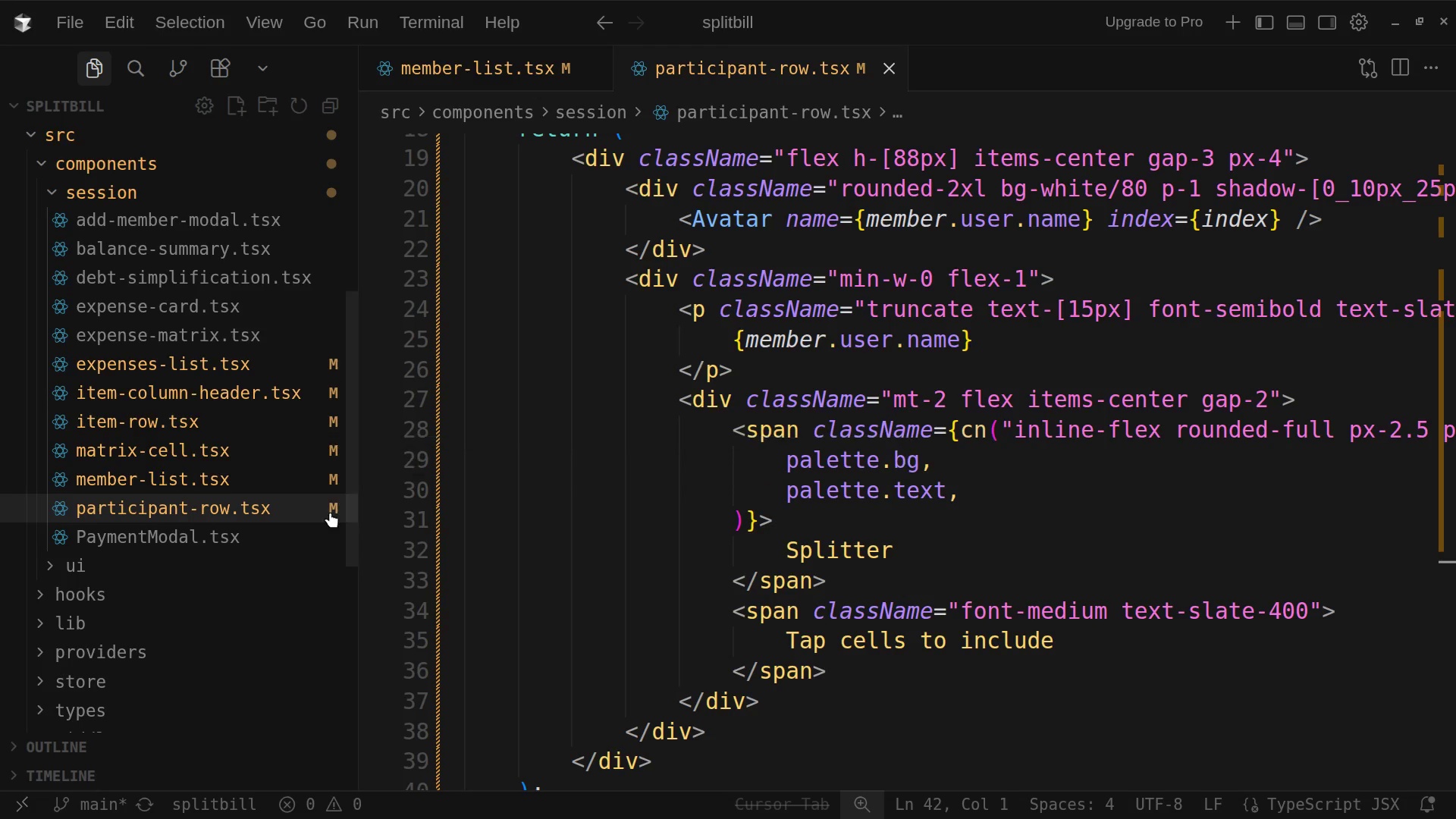 
mouse_move([320, 524])
 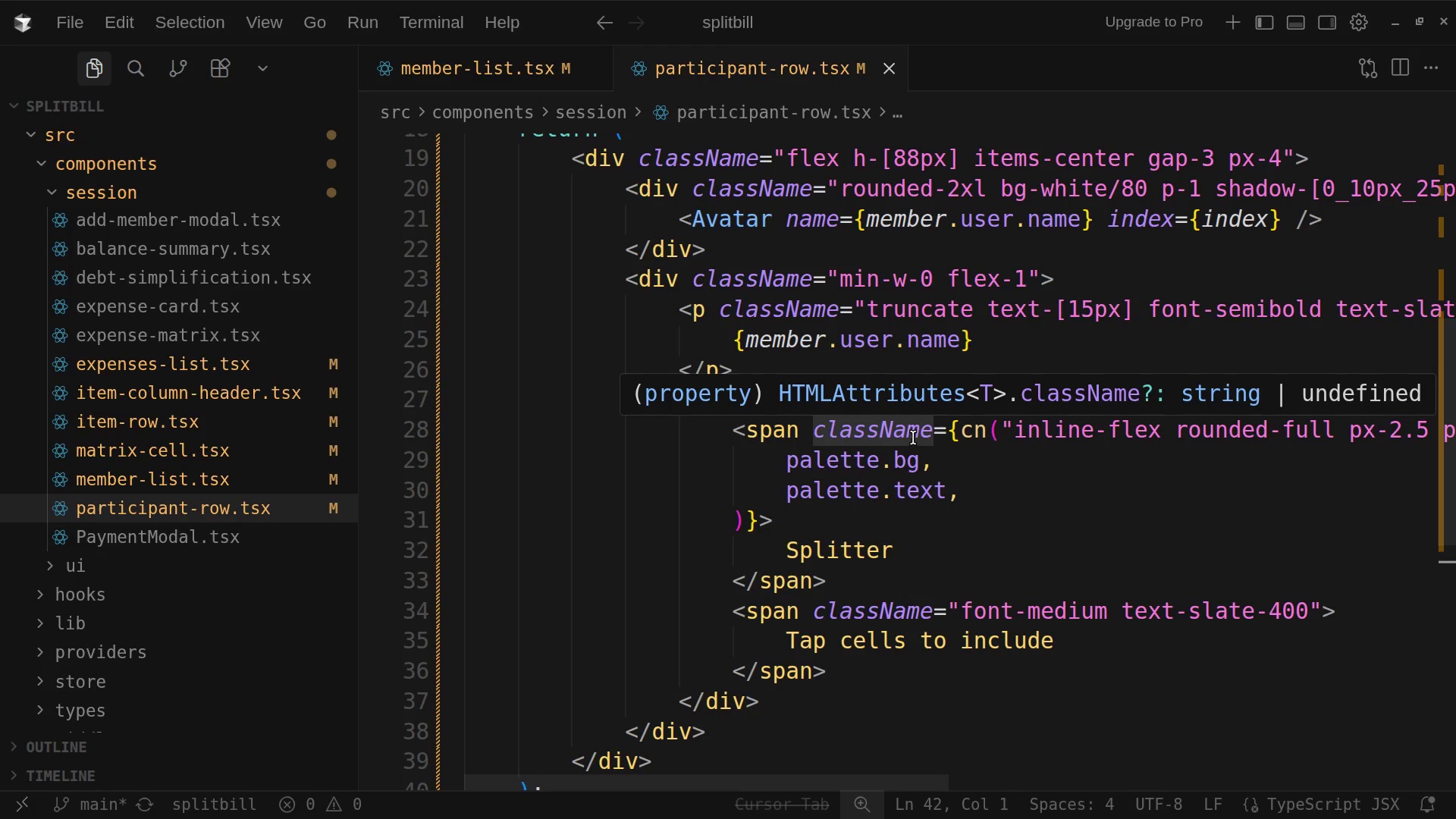 
wait(15.69)
 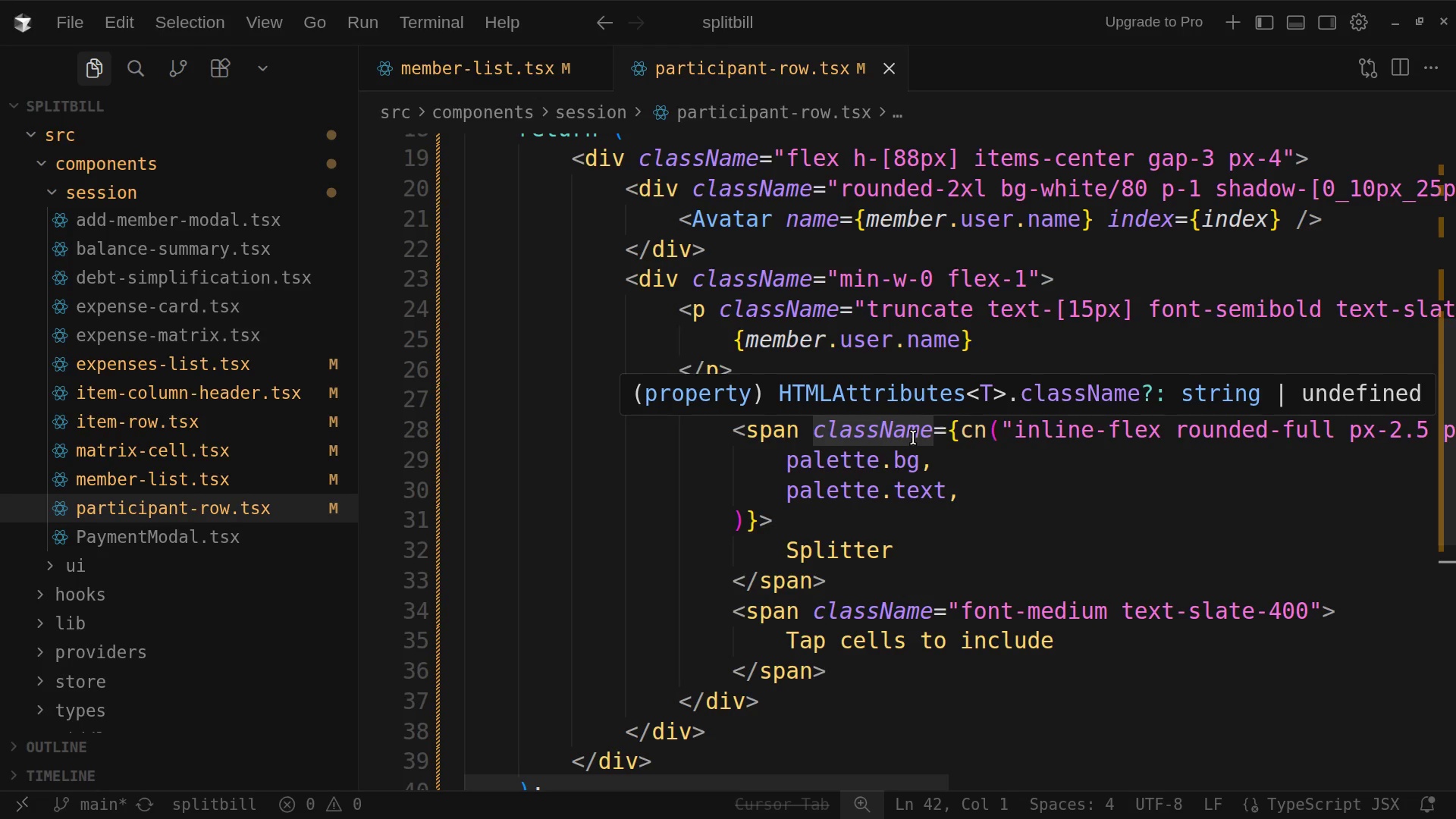 
scroll: coordinate [215, 423], scroll_direction: down, amount: 1.0
 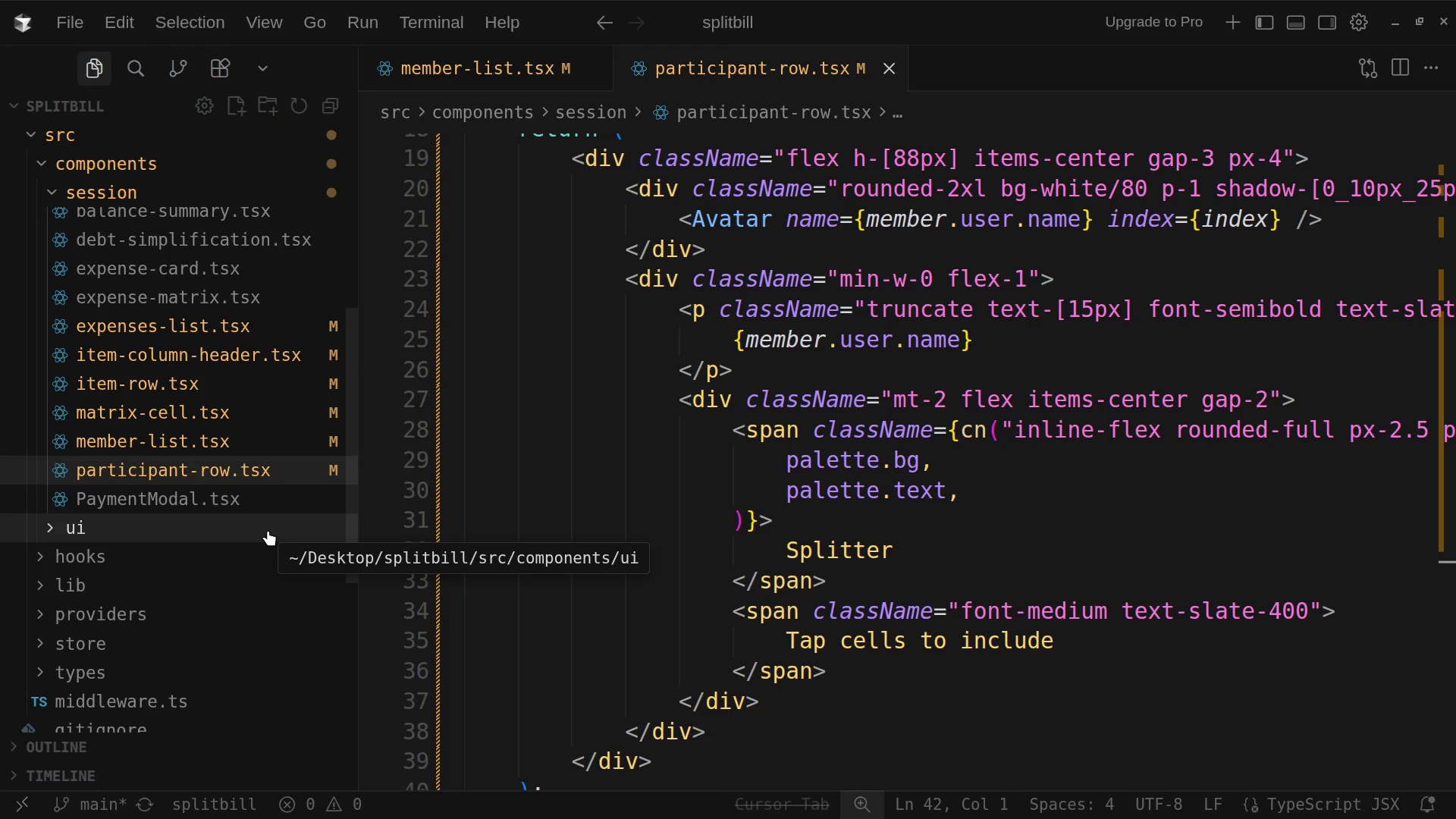 
wait(36.81)
 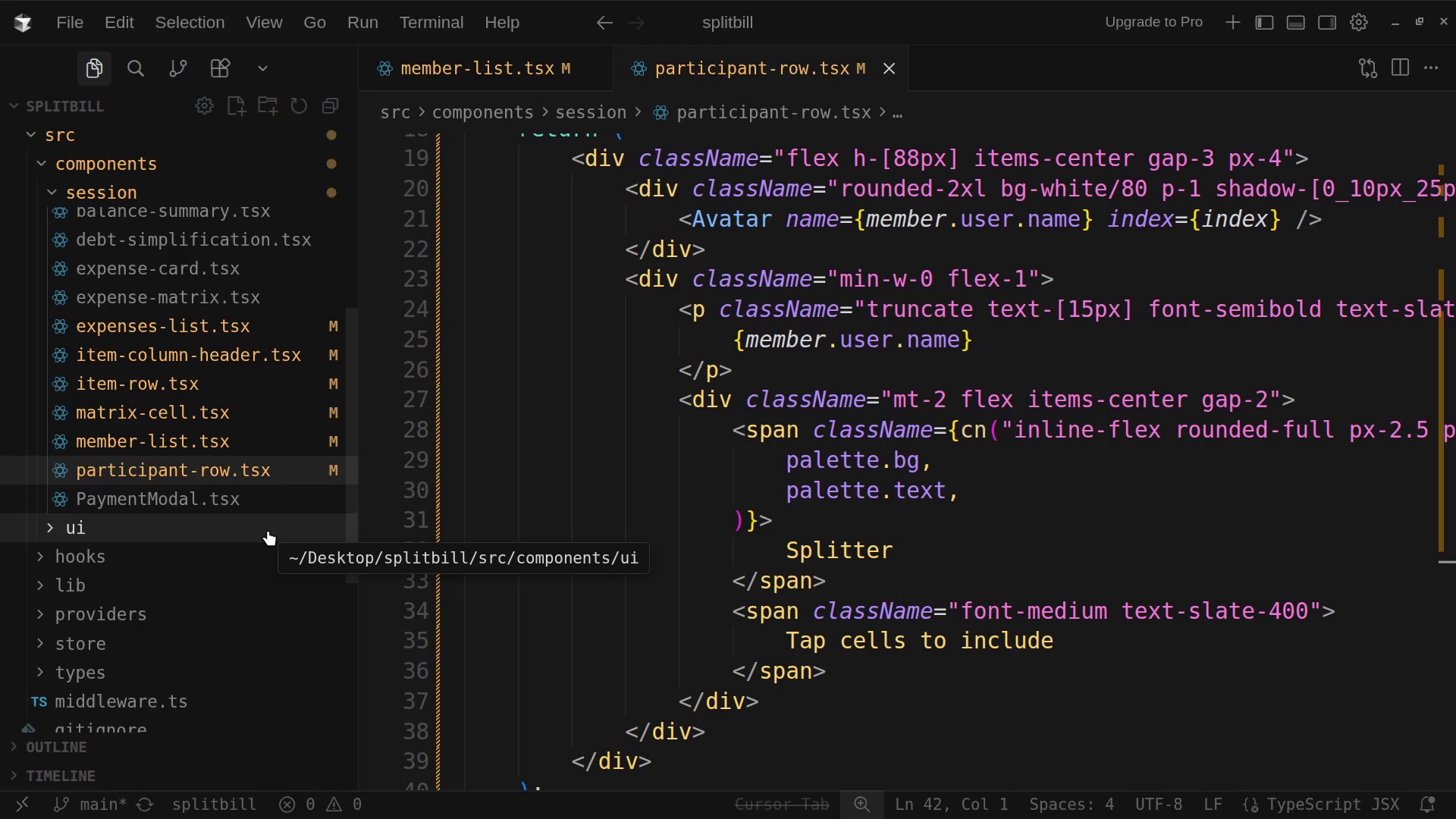 
scroll: coordinate [962, 576], scroll_direction: down, amount: 9.0
 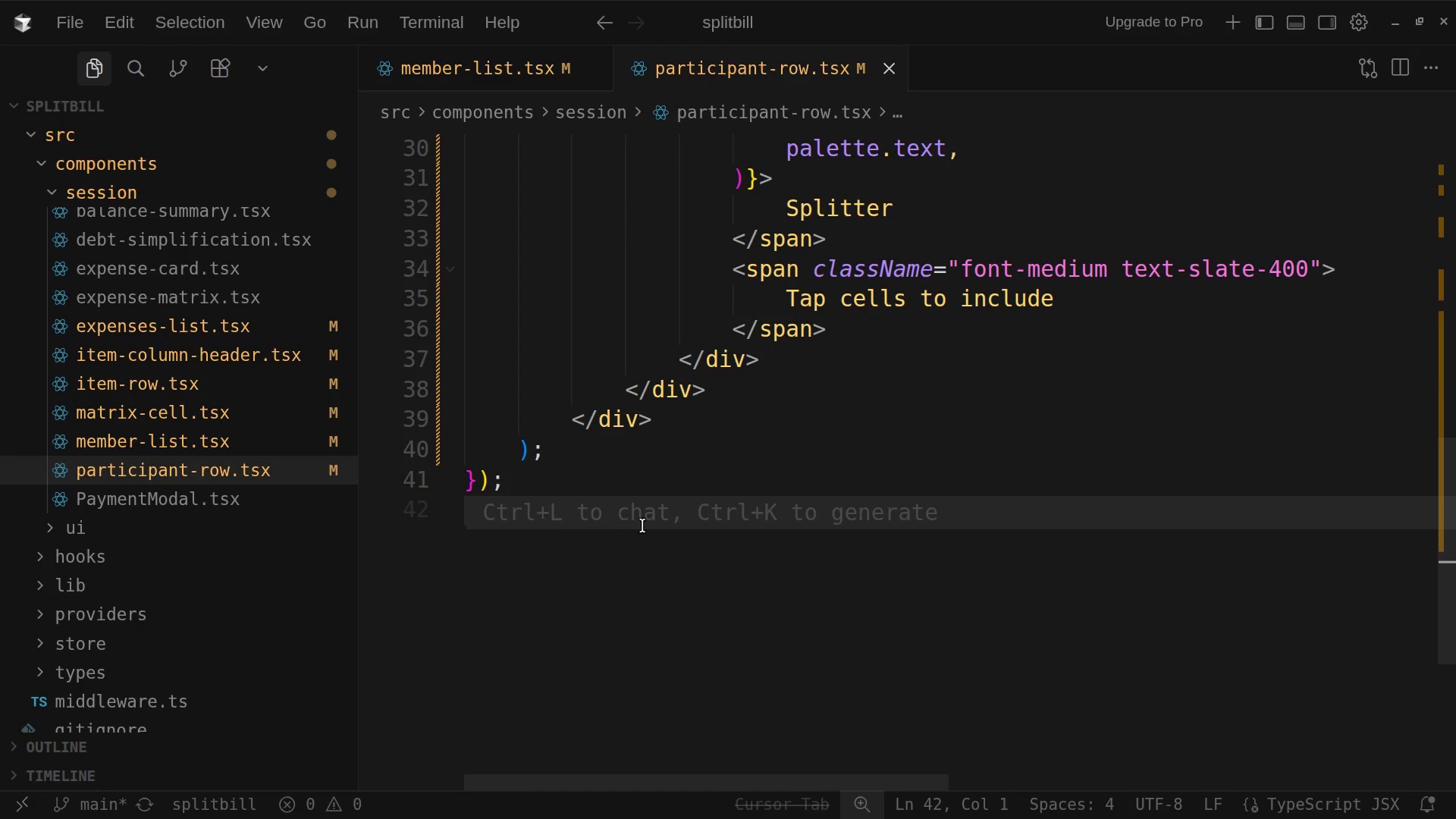 
left_click([612, 533])
 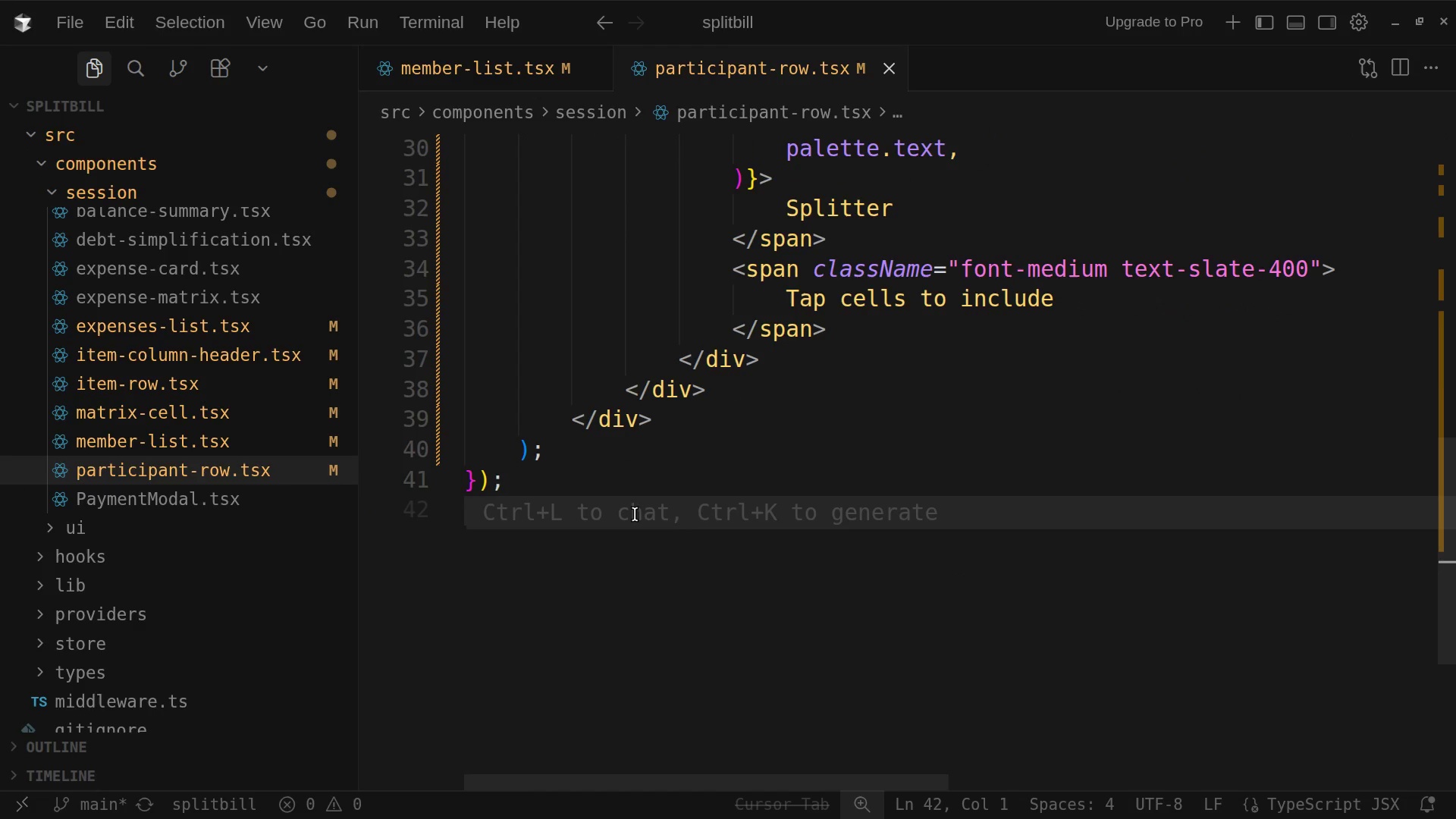 
left_click([638, 479])
 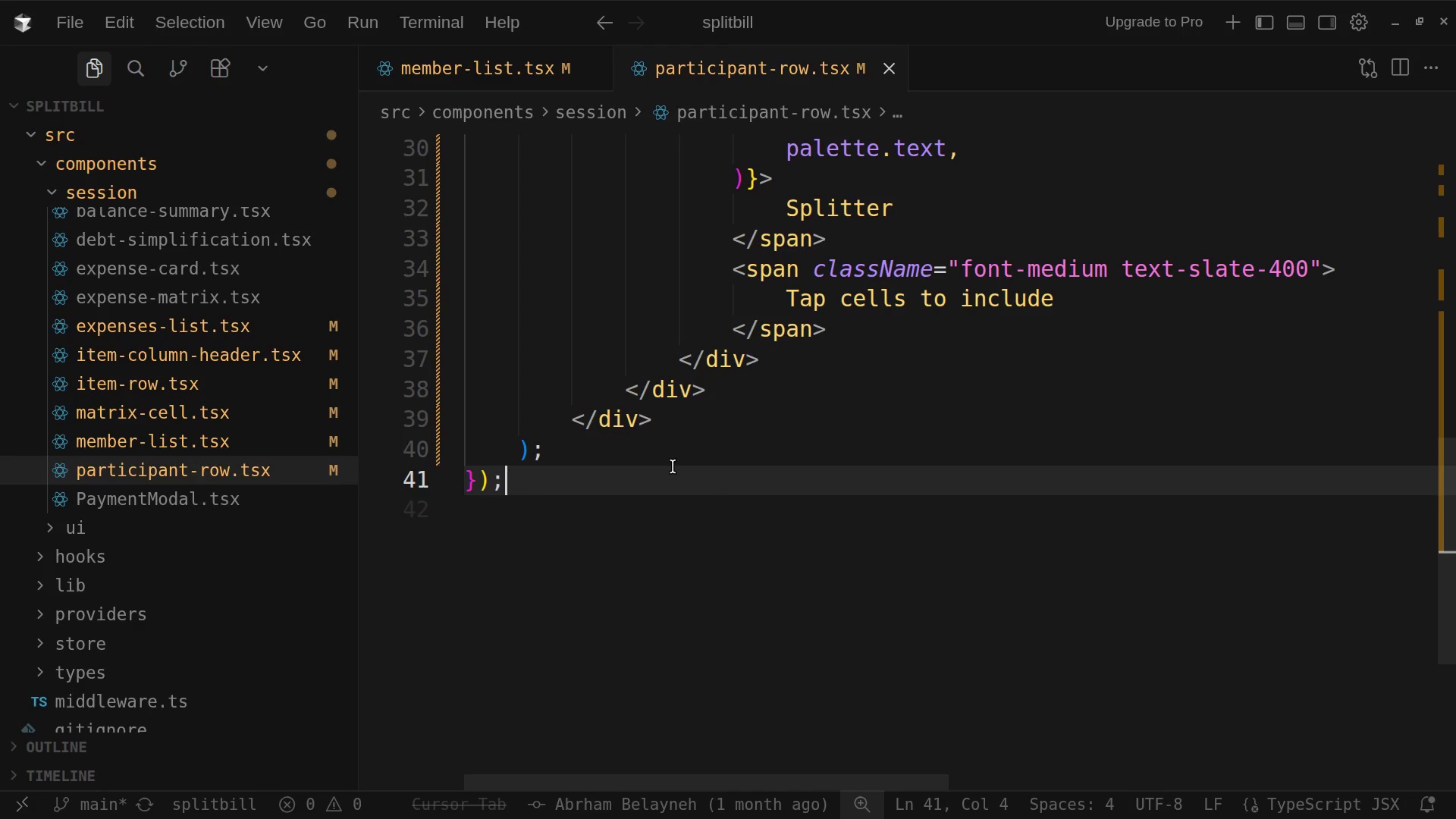 
left_click([697, 426])
 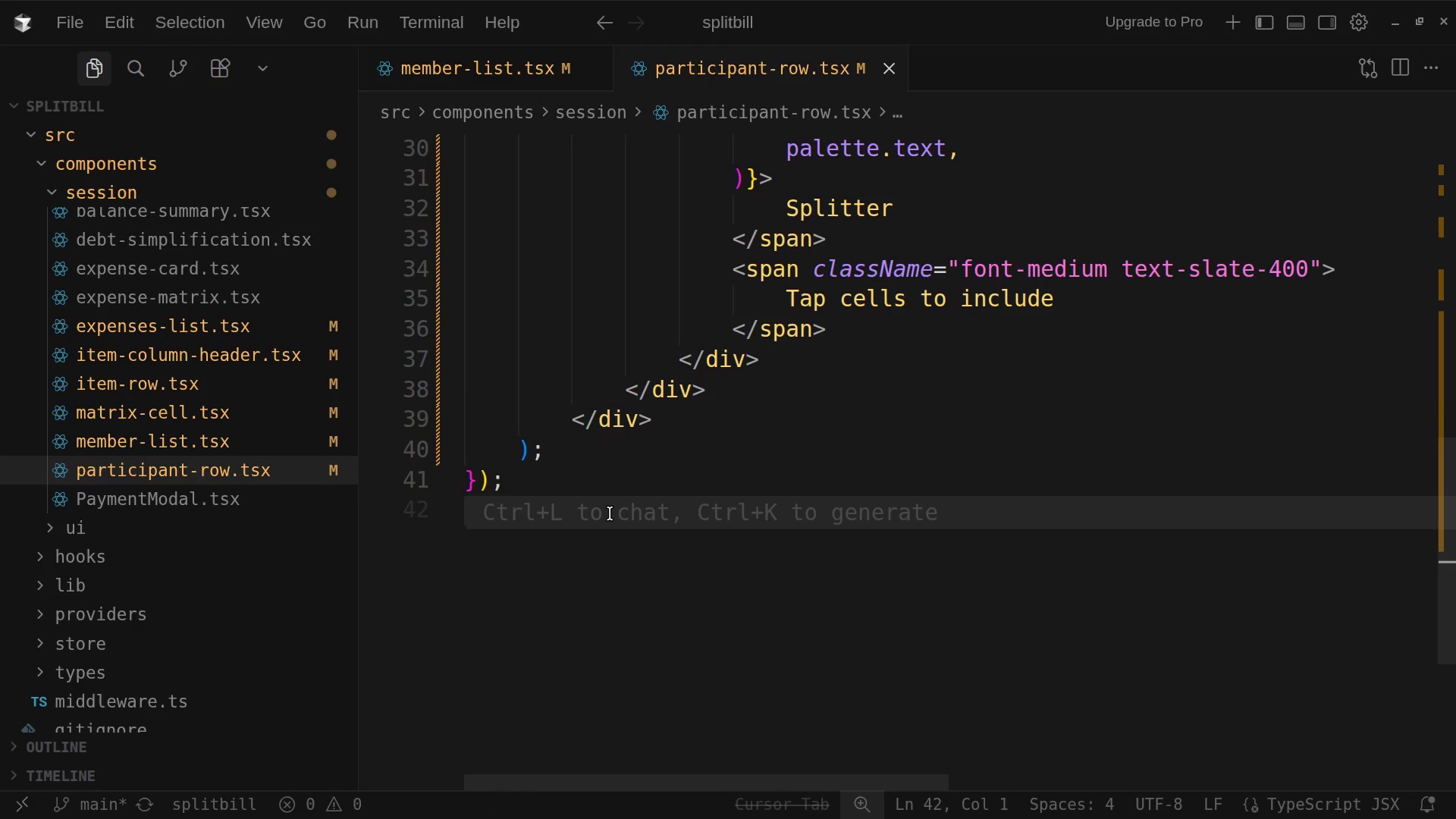 
wait(10.45)
 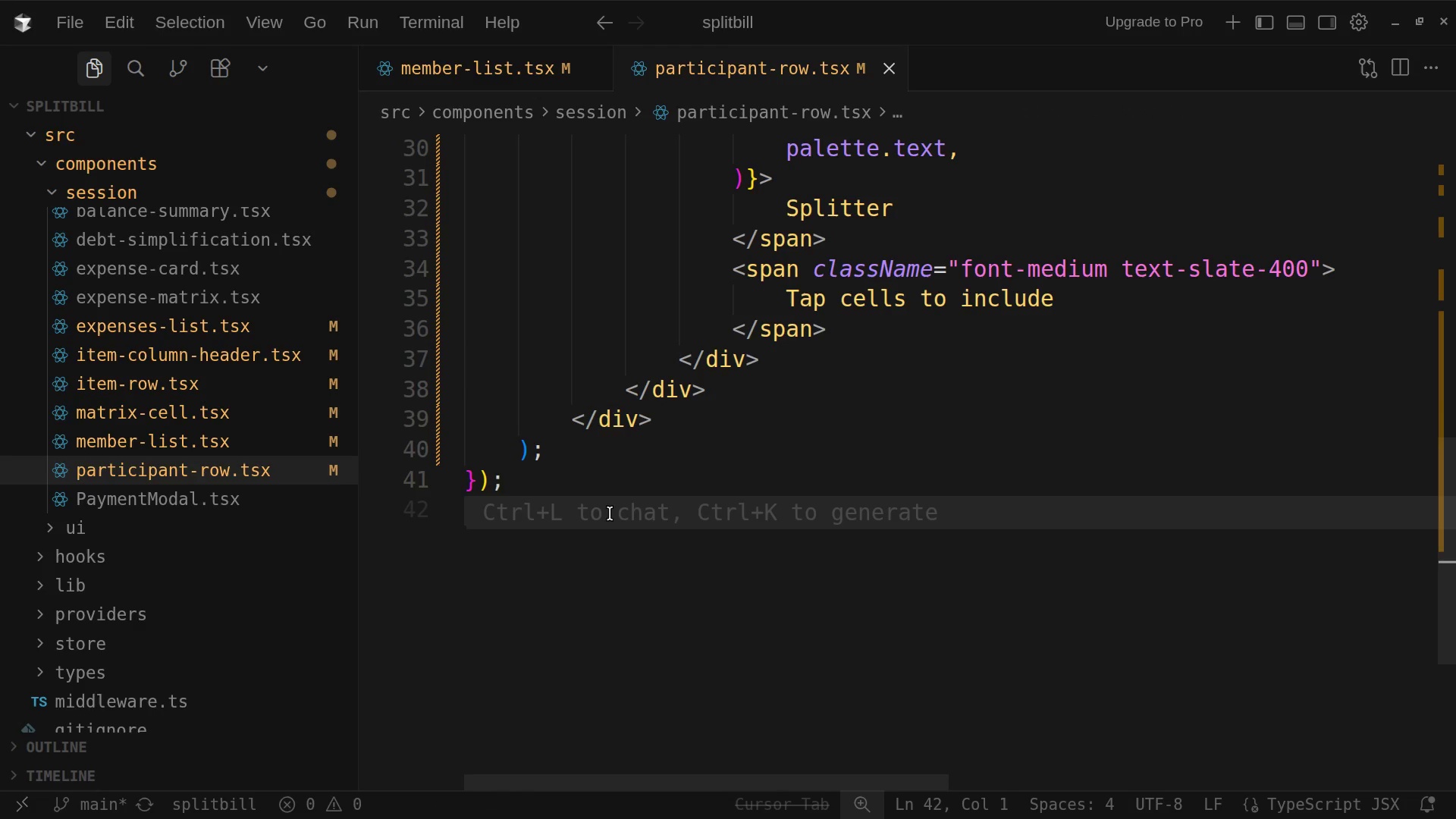 
left_click([236, 108])
 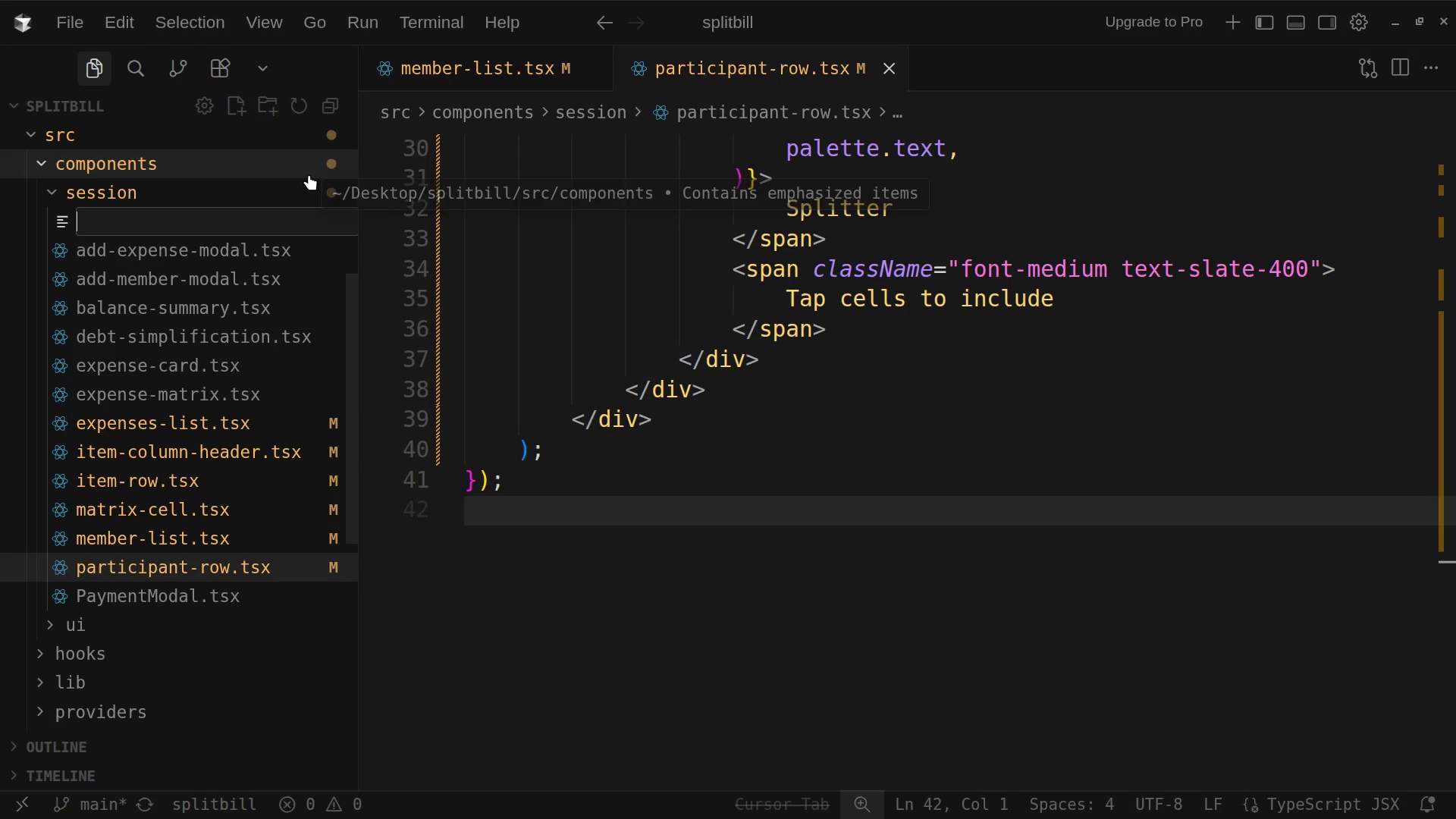 
type(payment-list.tsx)
 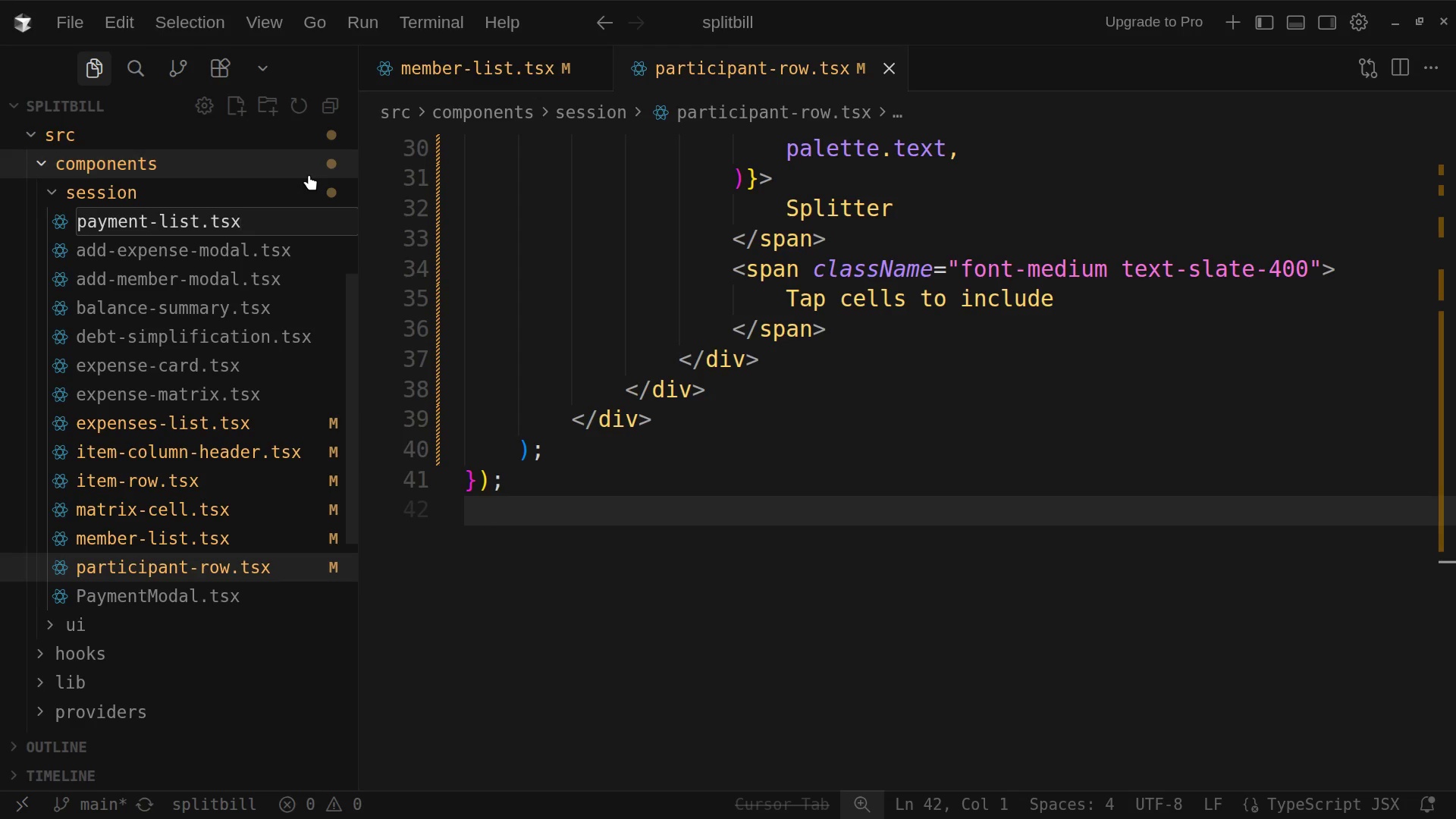 
key(Enter)
 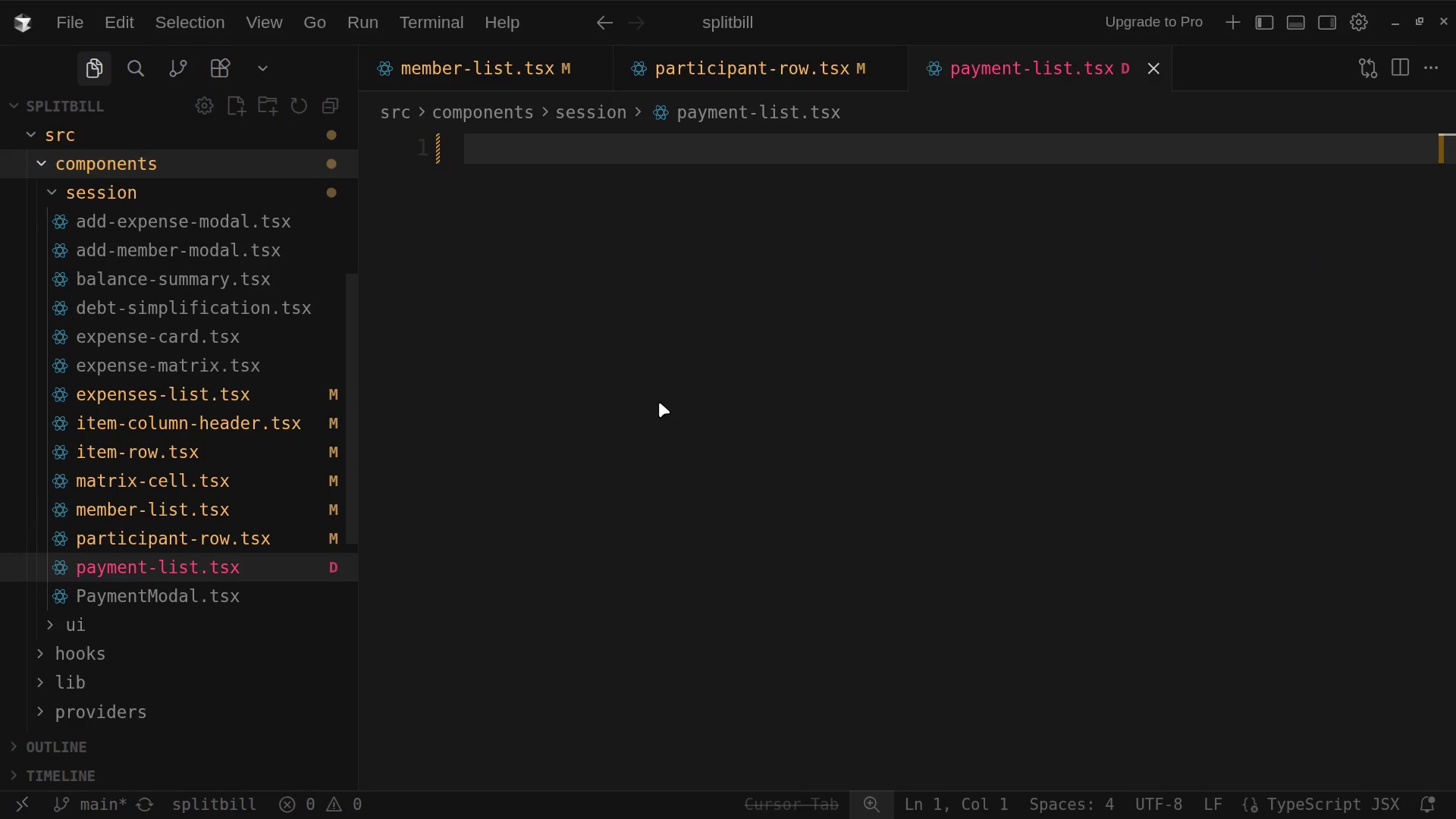 
left_click([792, 384])
 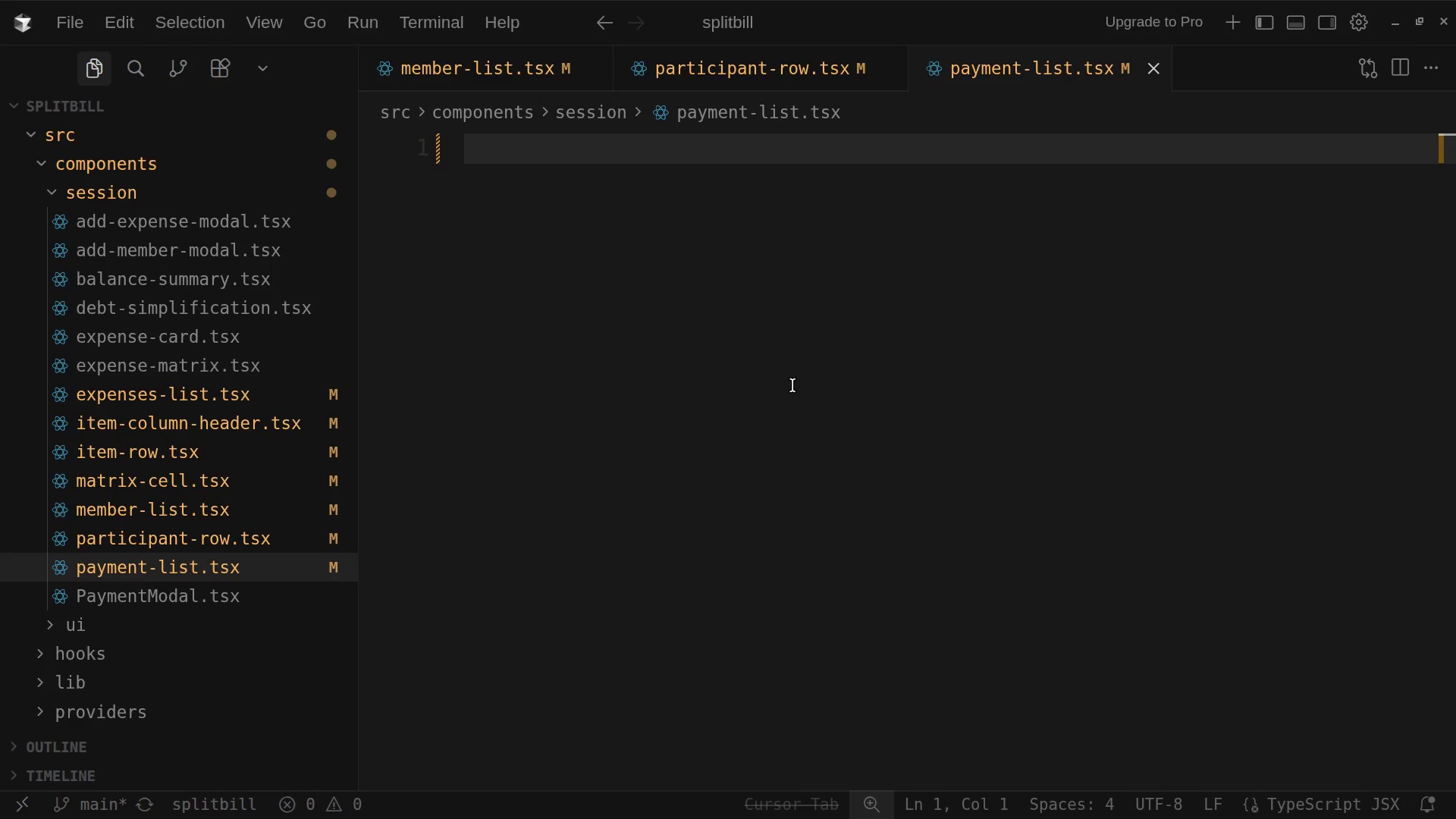 
key(Enter)
 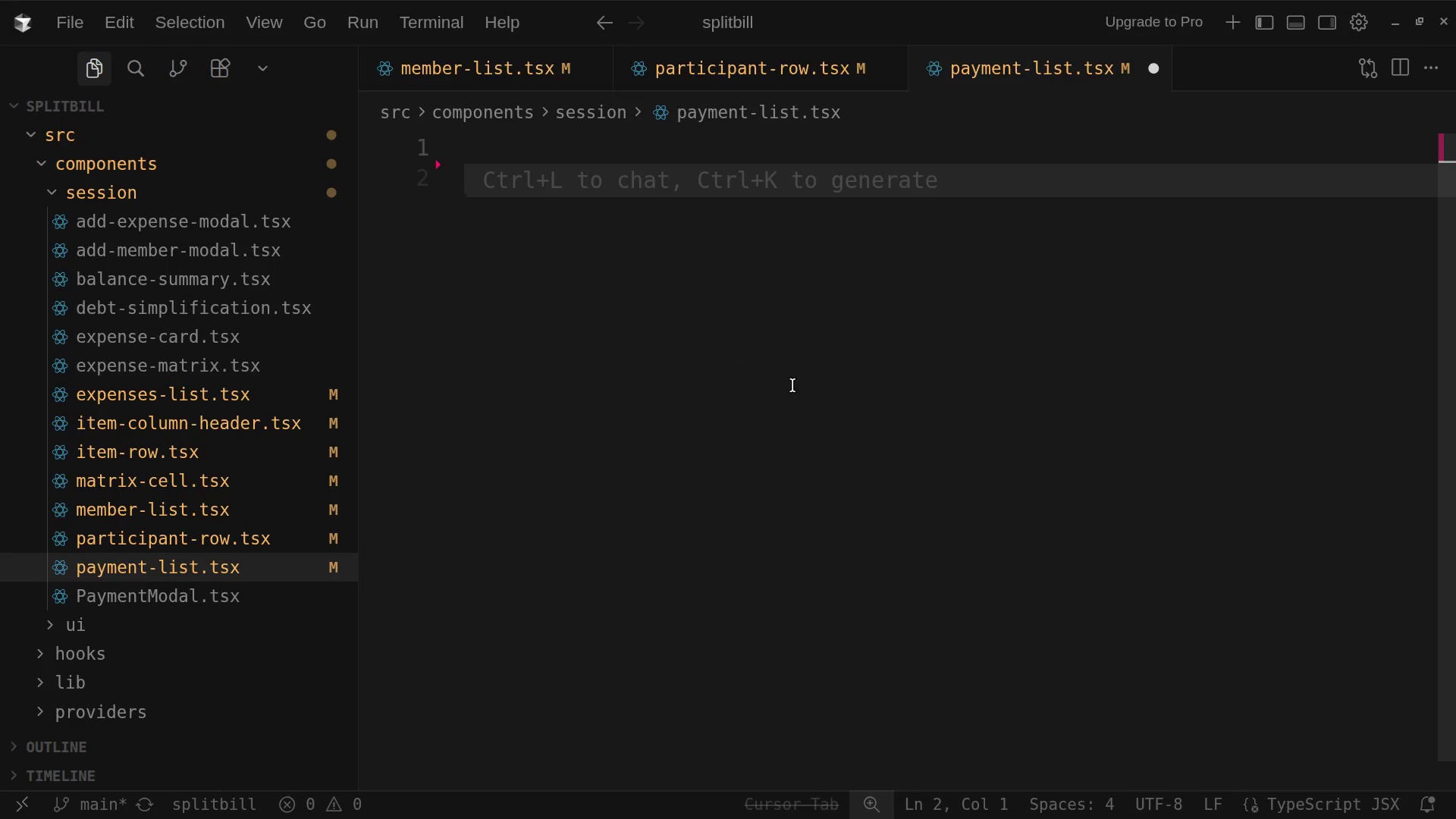 